 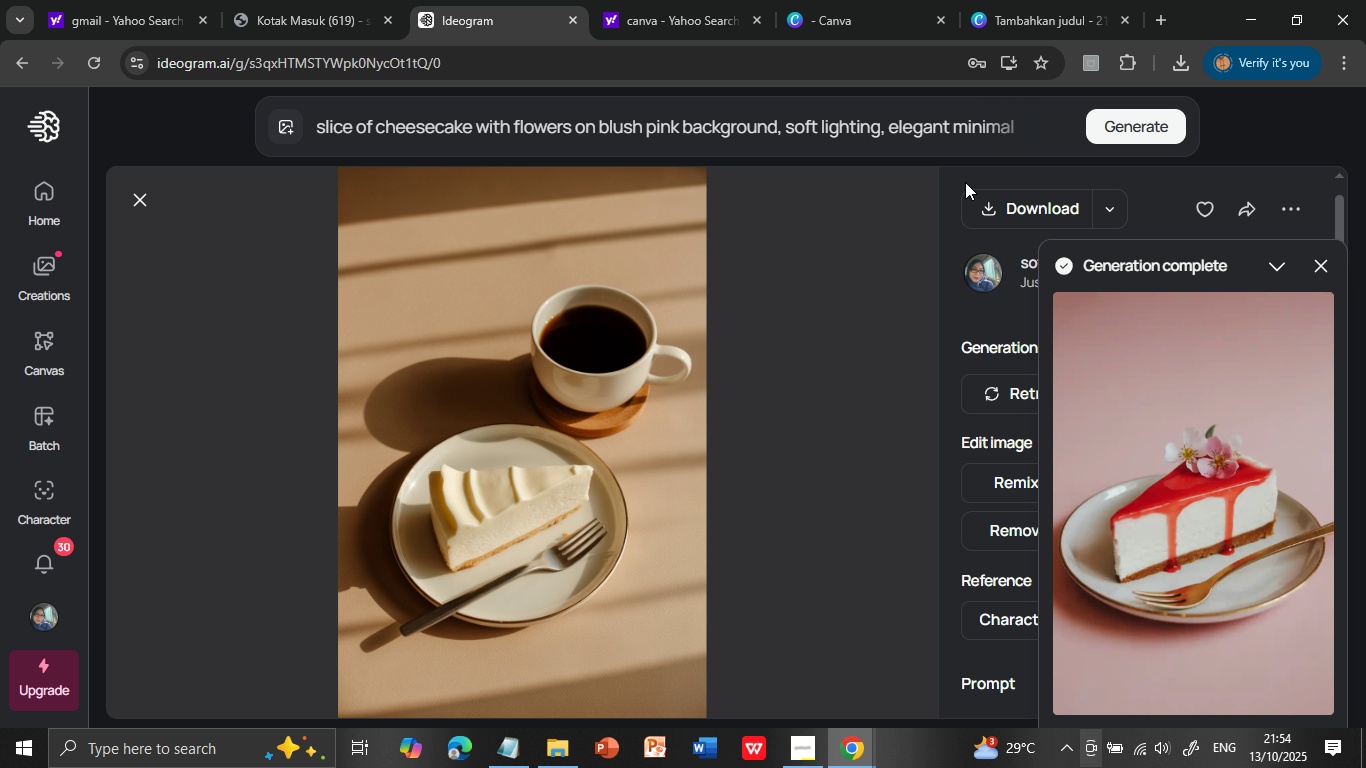 
left_click([1122, 126])
 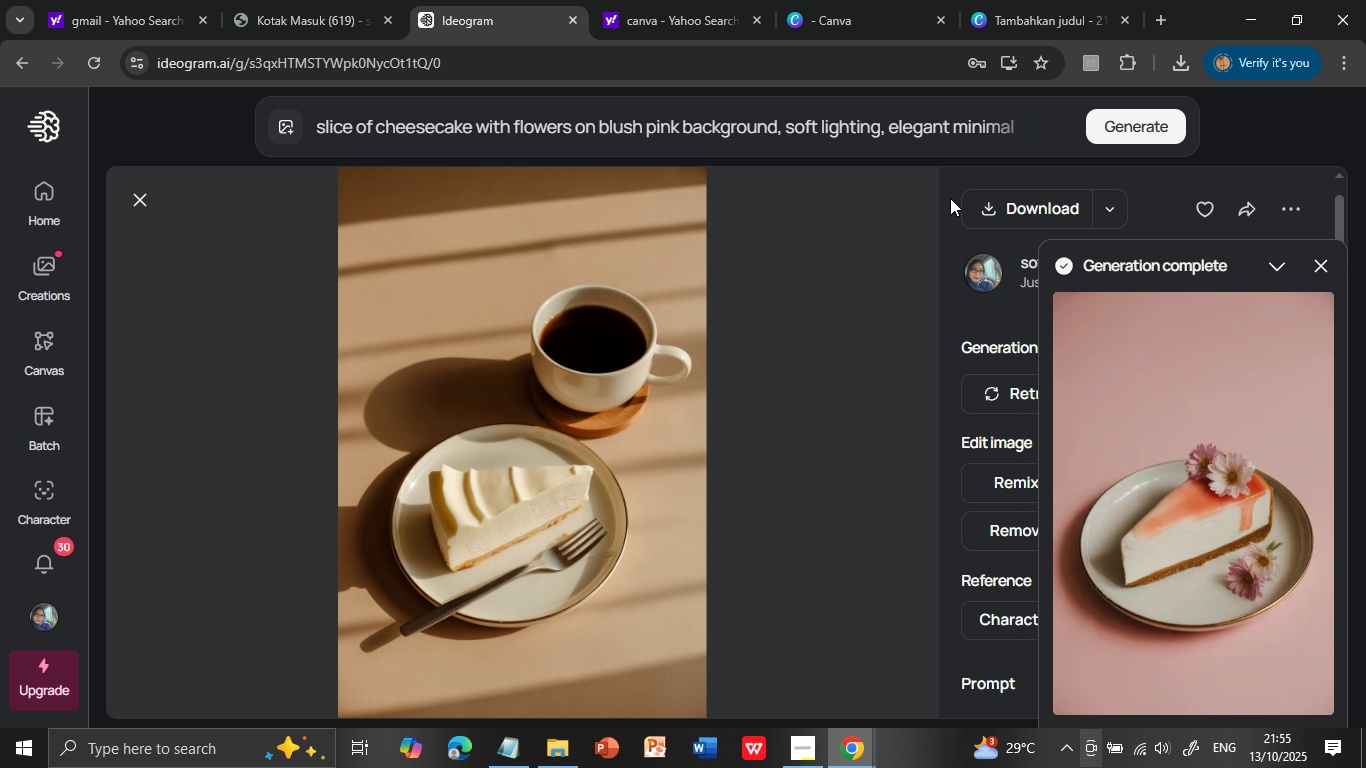 
wait(27.67)
 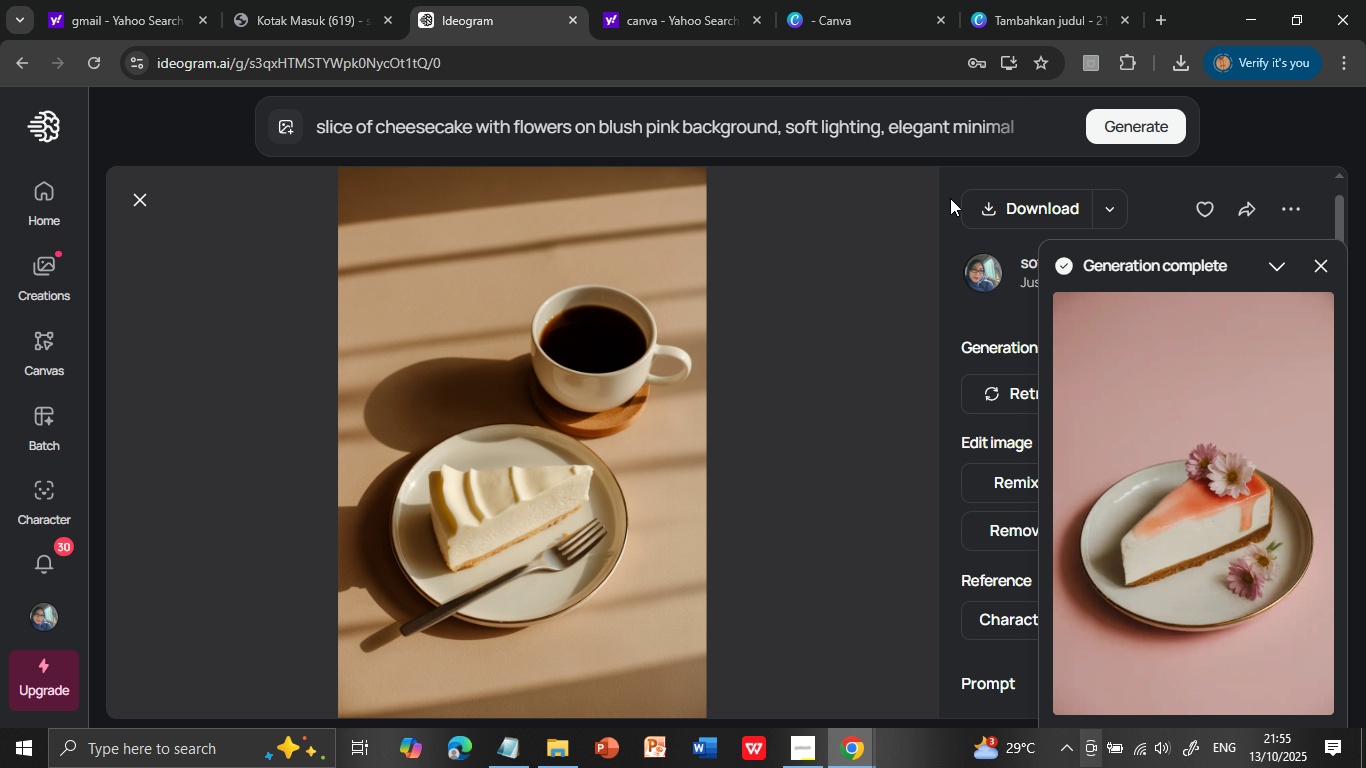 
left_click([43, 273])
 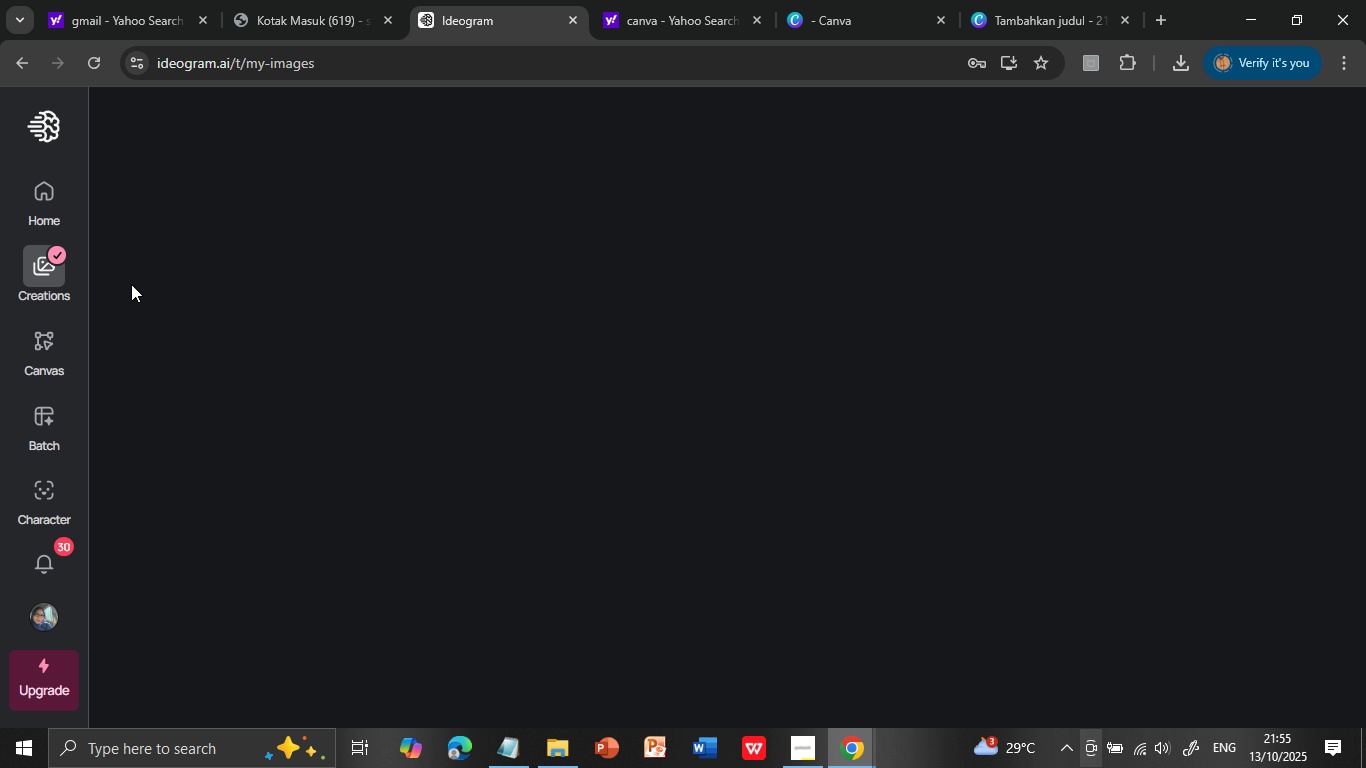 
mouse_move([142, 302])
 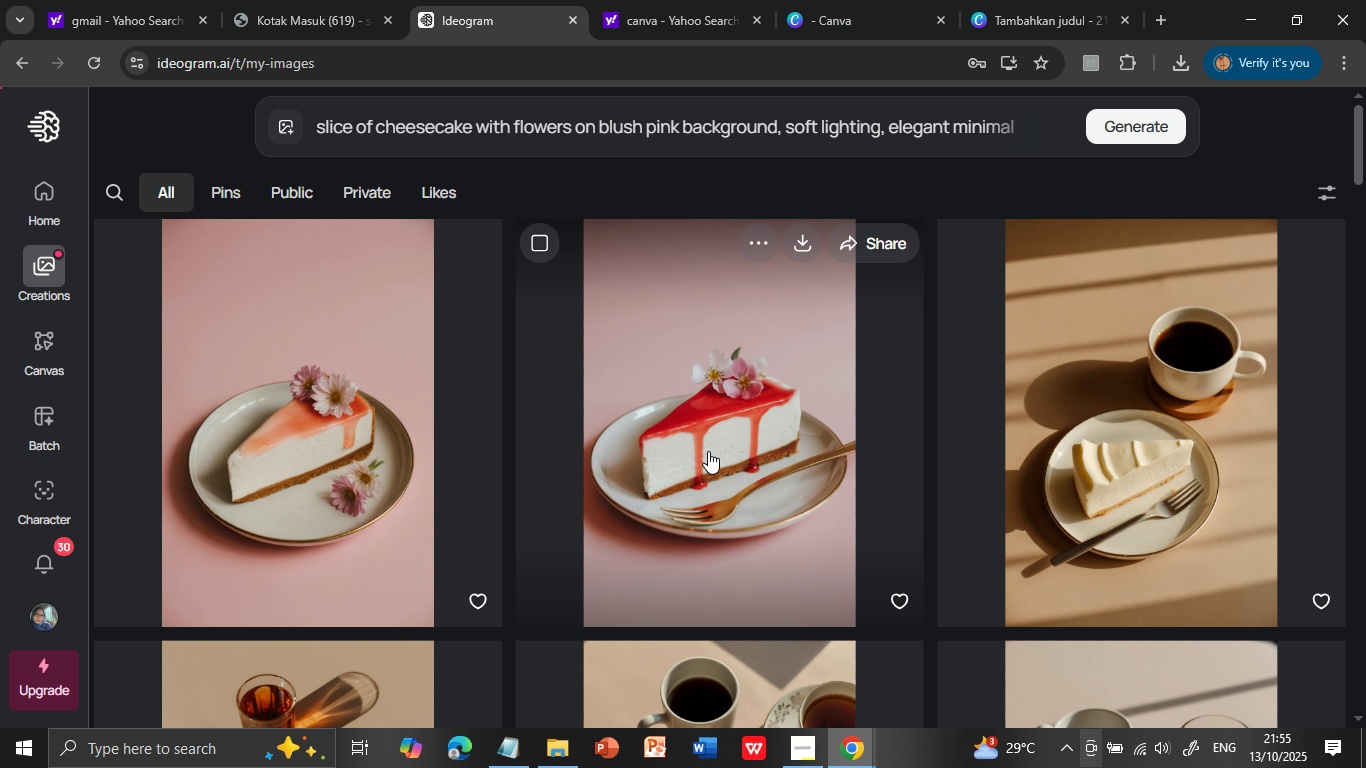 
scroll: coordinate [716, 530], scroll_direction: down, amount: 33.0
 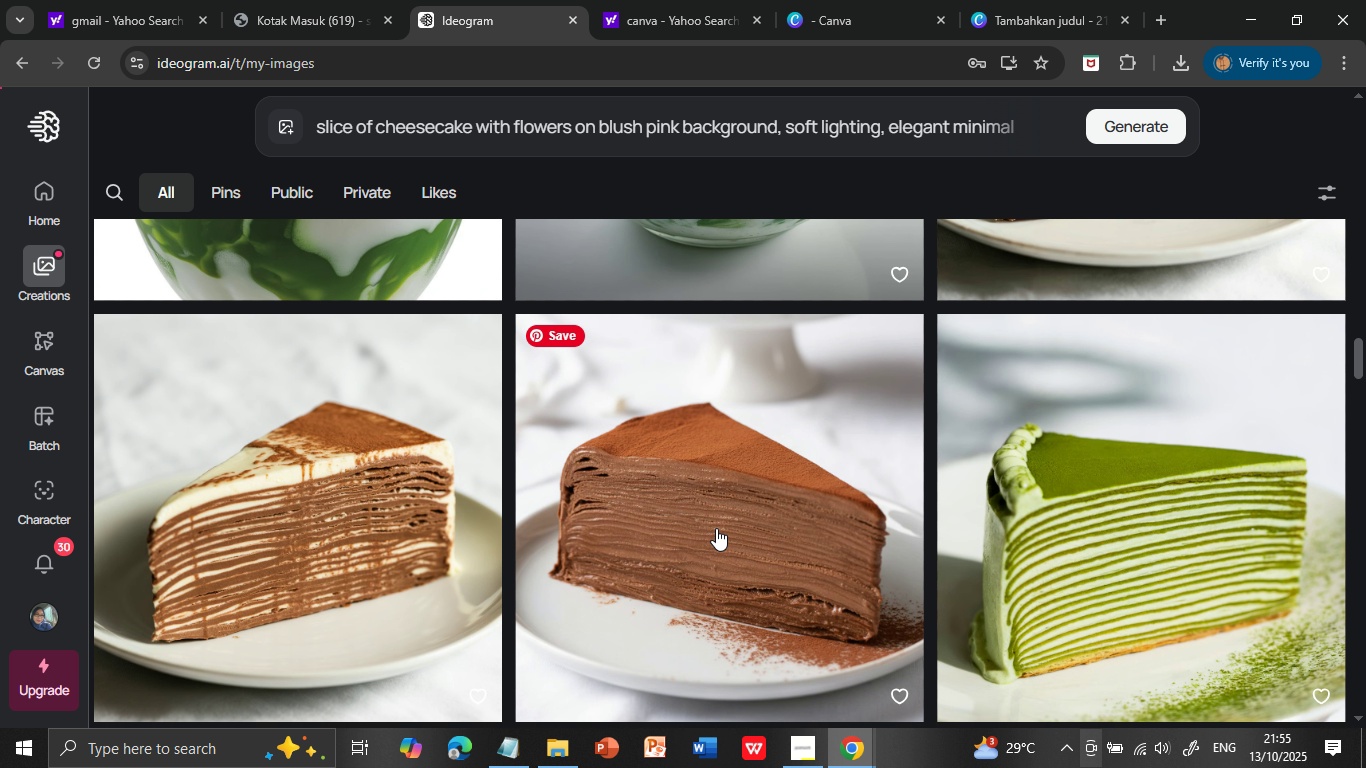 
scroll: coordinate [716, 528], scroll_direction: down, amount: 3.0
 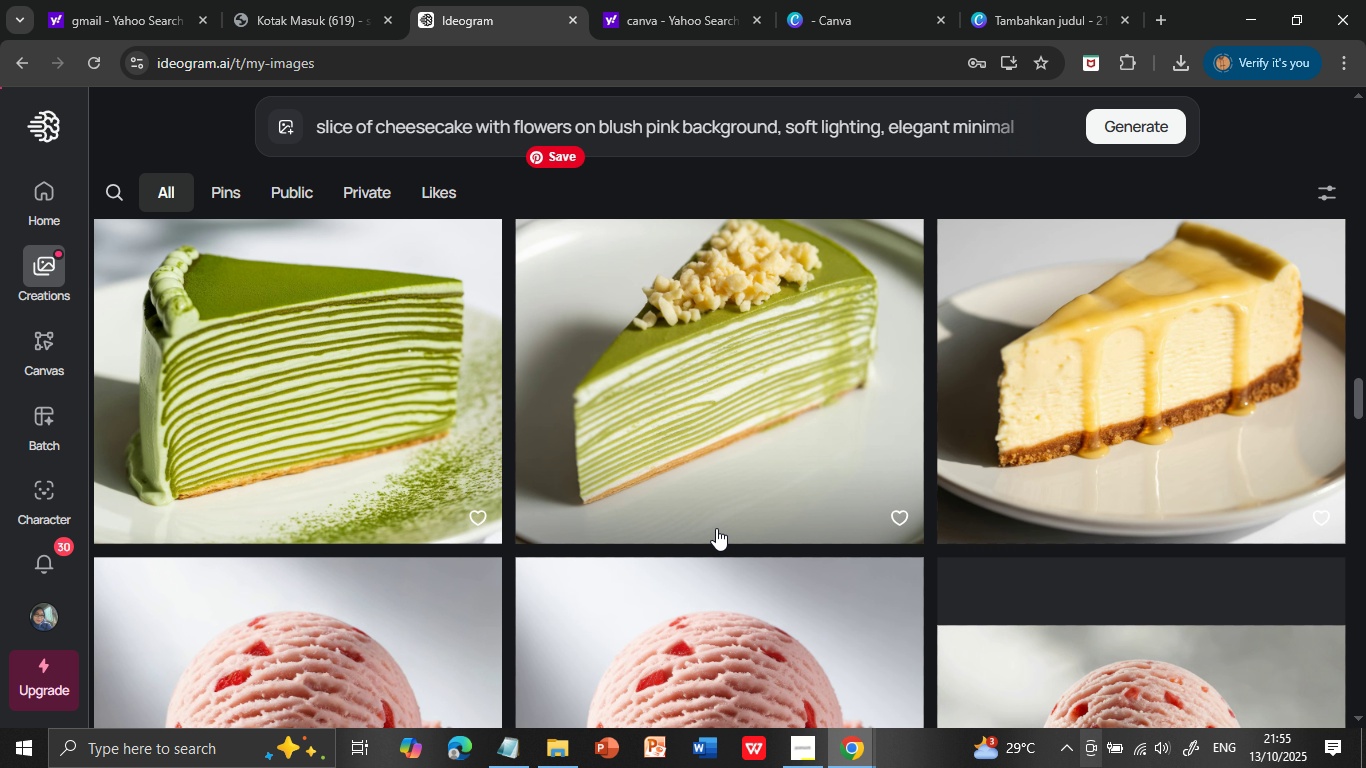 
scroll: coordinate [716, 528], scroll_direction: up, amount: 3.0
 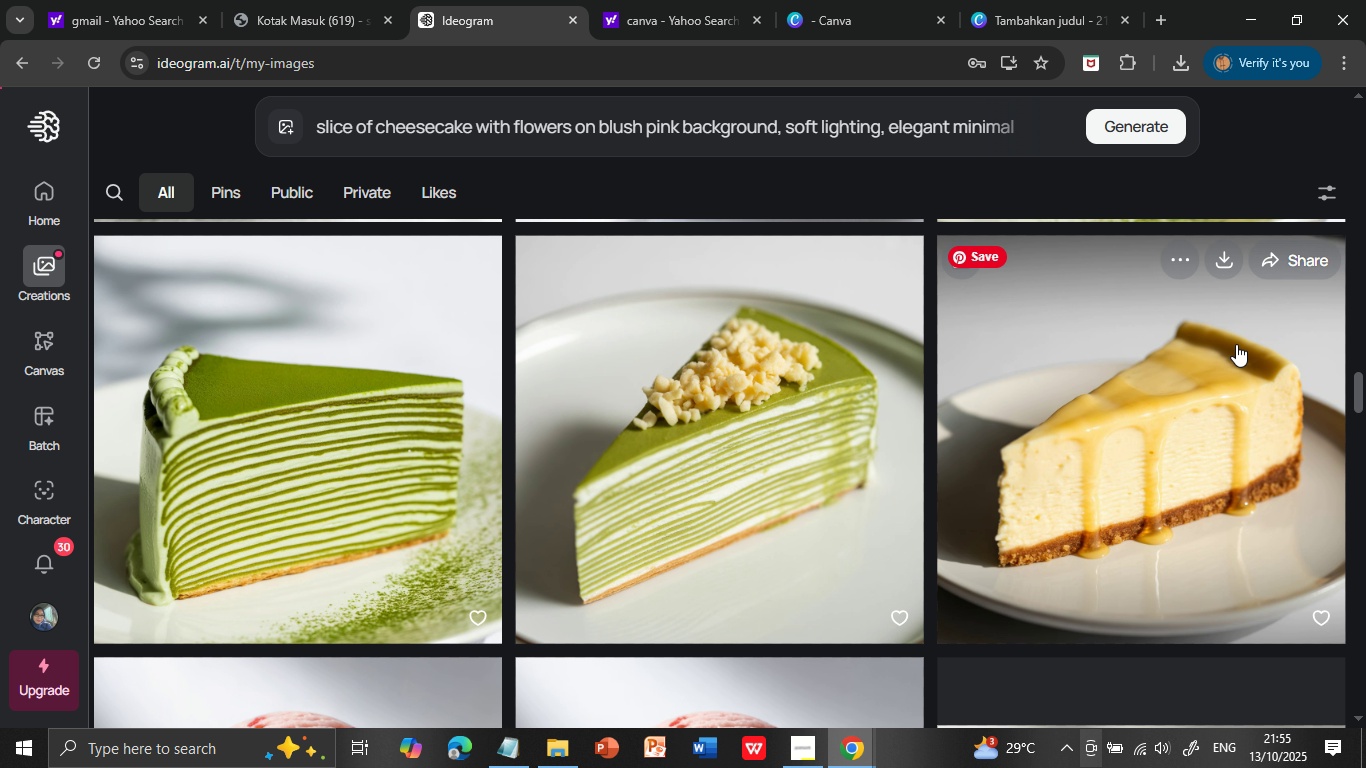 
left_click([1173, 371])
 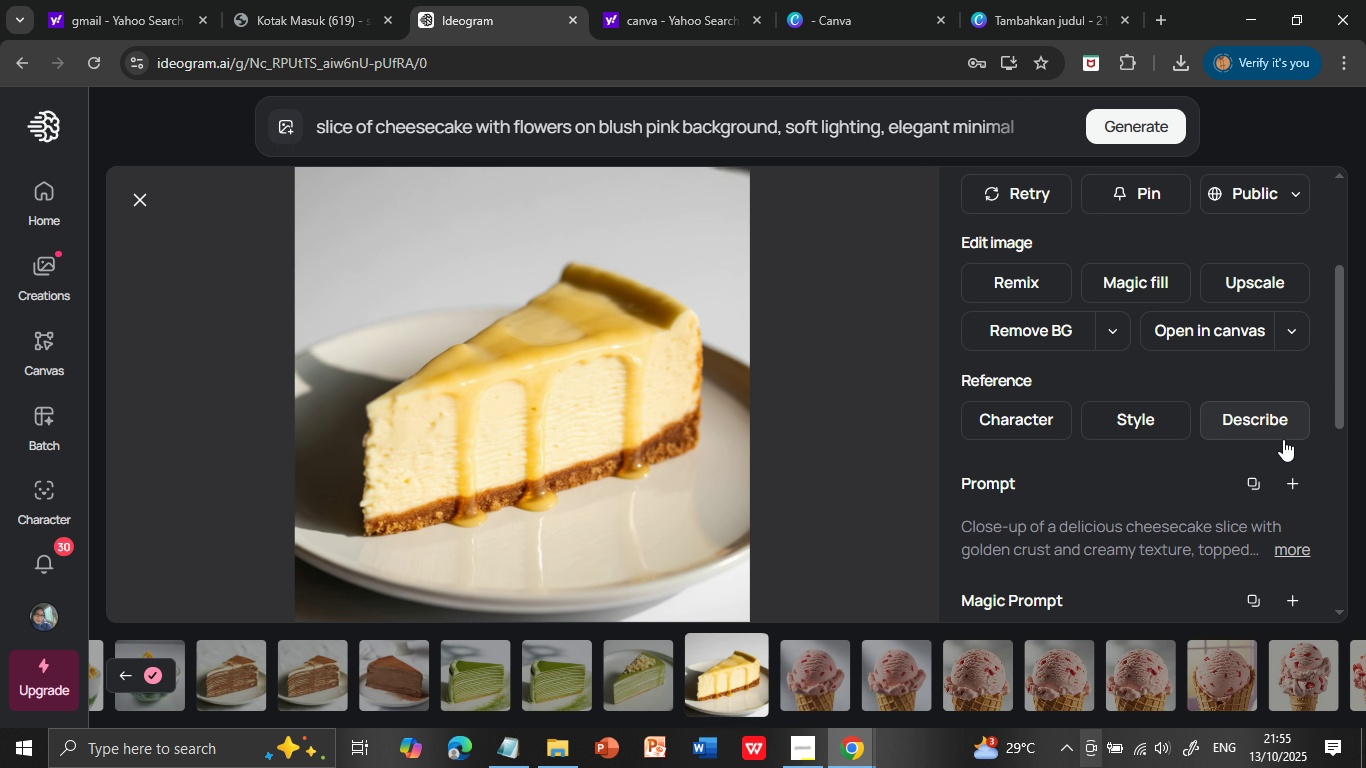 
scroll: coordinate [1243, 433], scroll_direction: down, amount: 2.0
 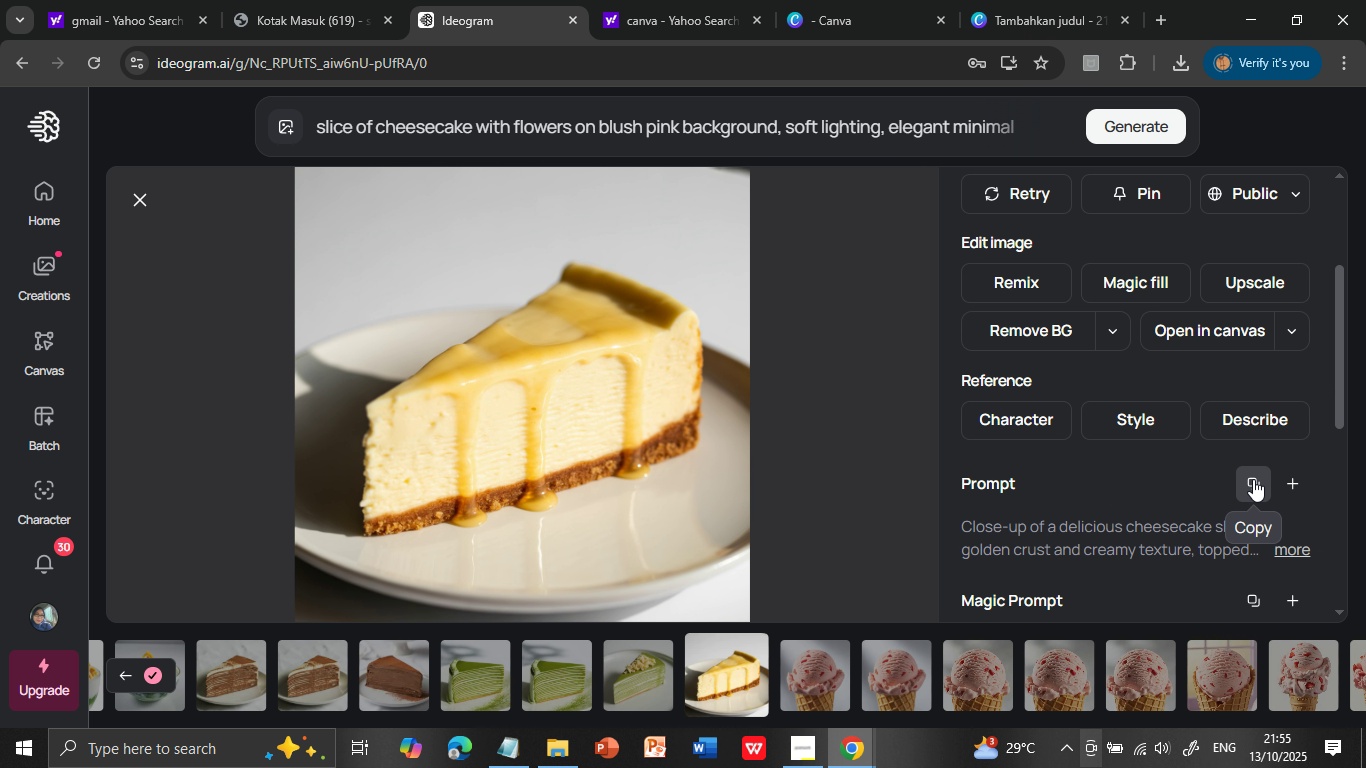 
left_click([1253, 479])
 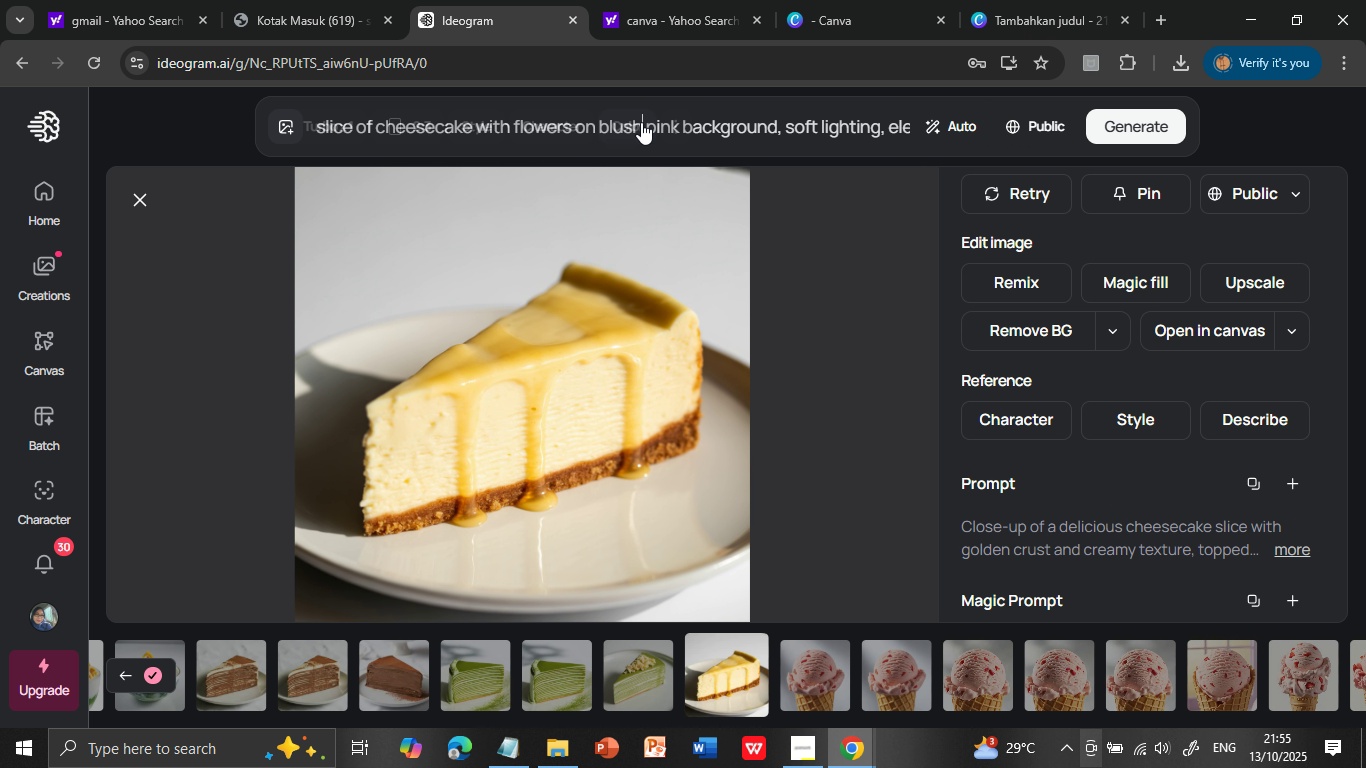 
left_click([641, 122])
 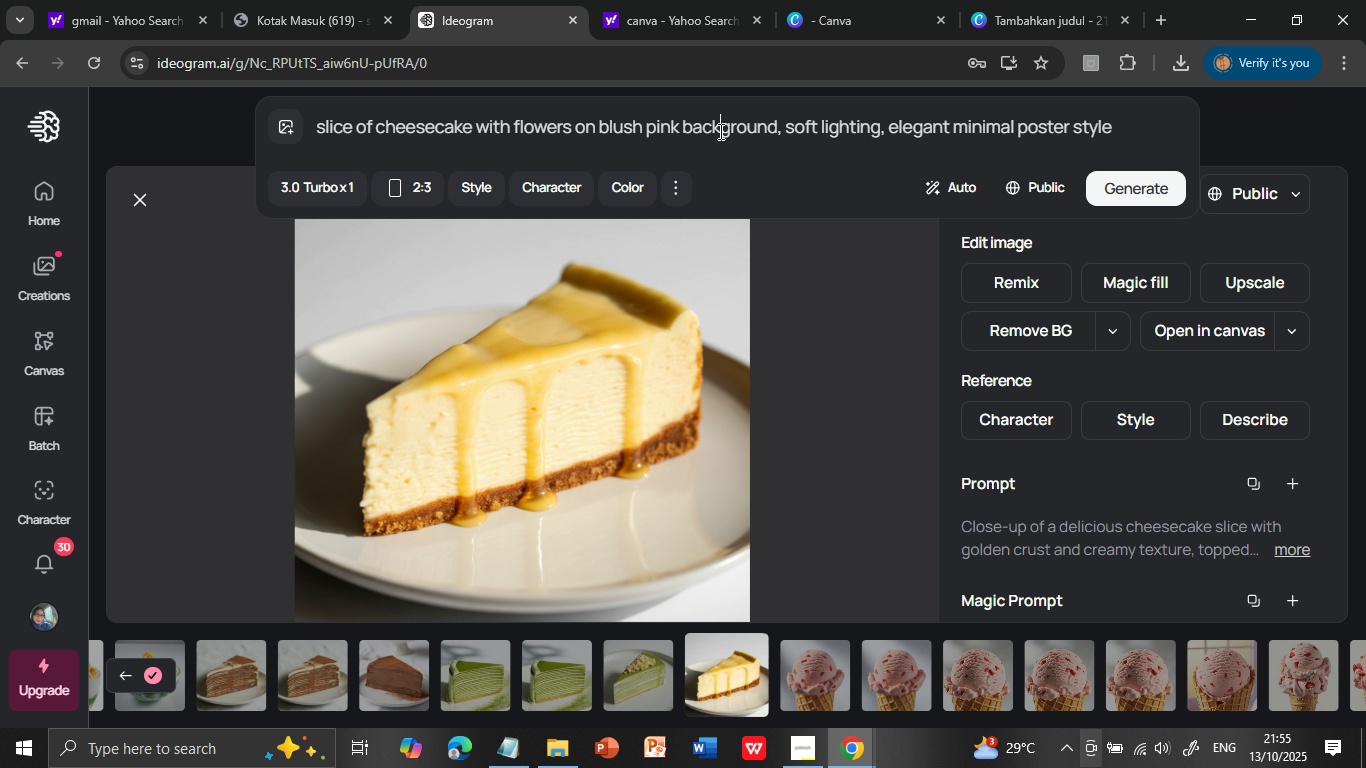 
double_click([719, 131])
 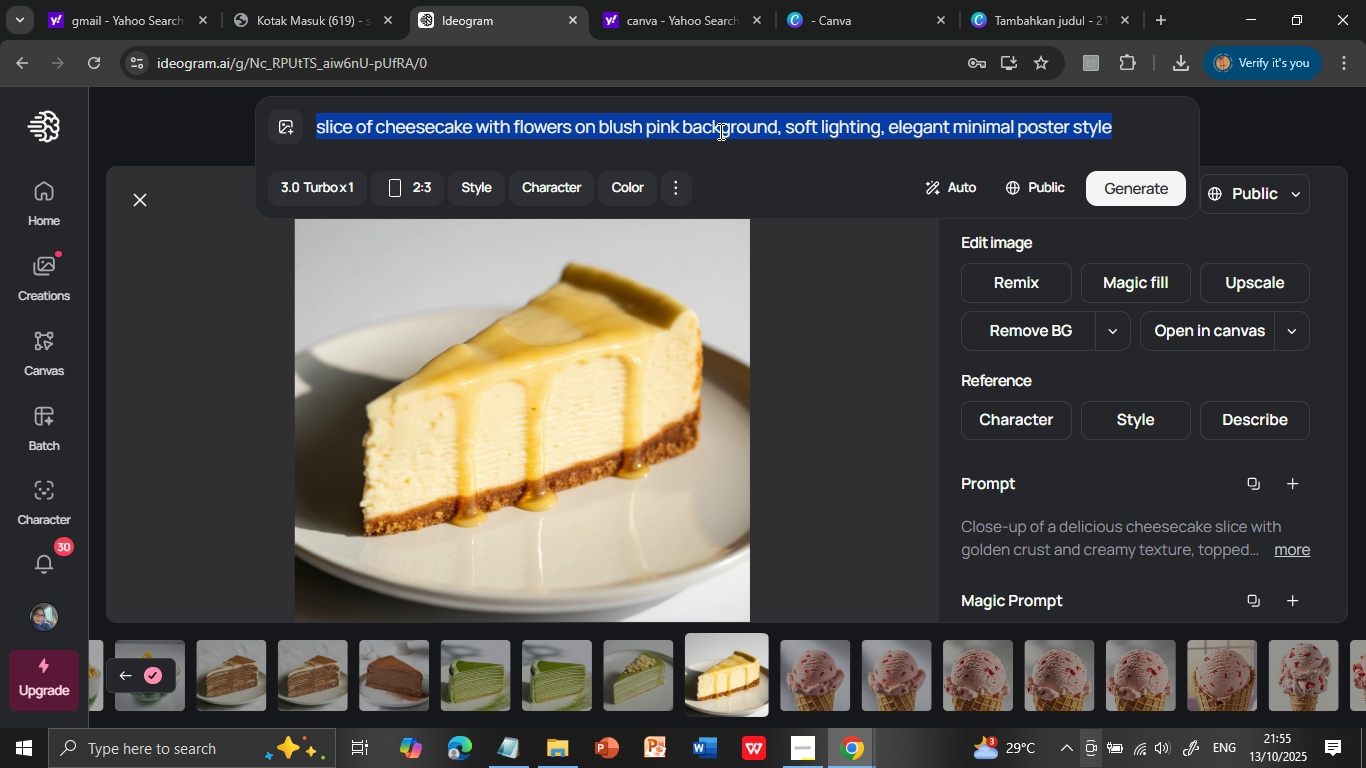 
triple_click([719, 131])
 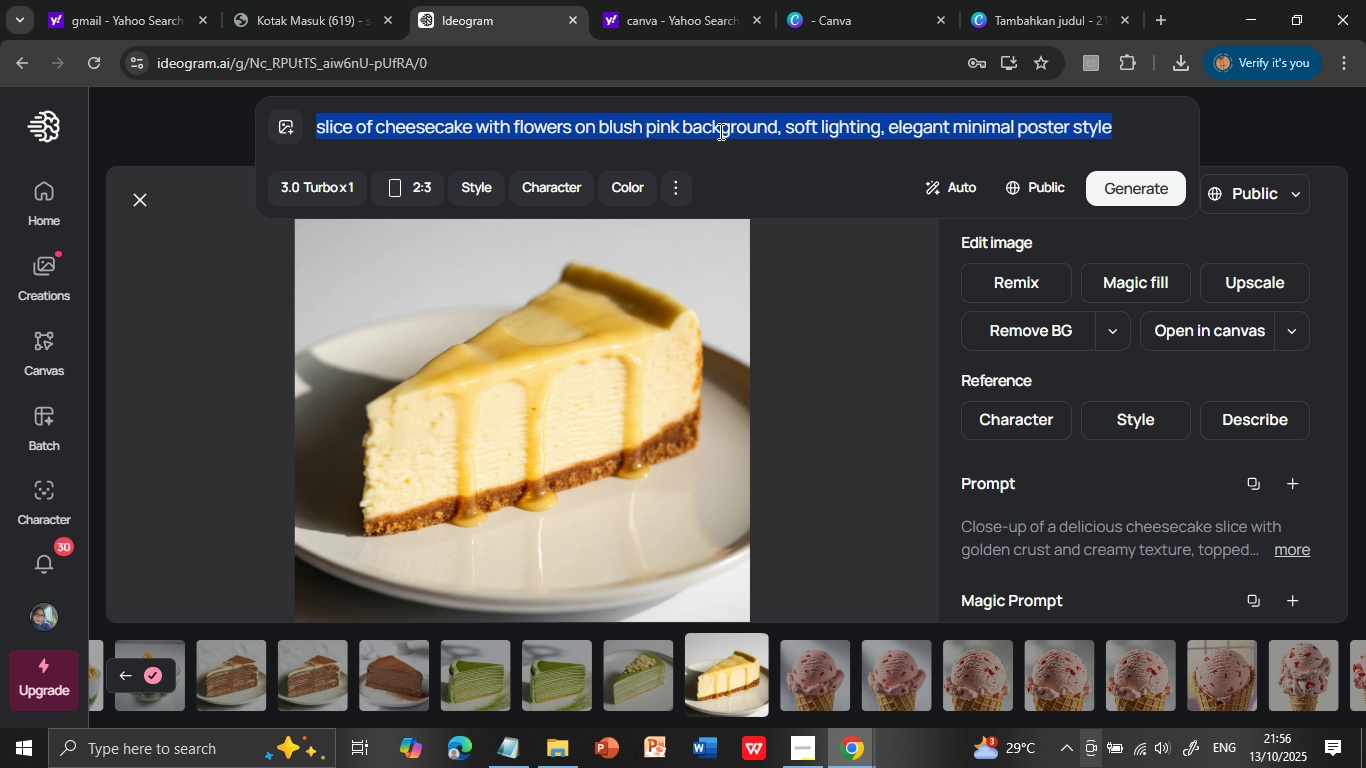 
hold_key(key=ControlLeft, duration=0.98)
 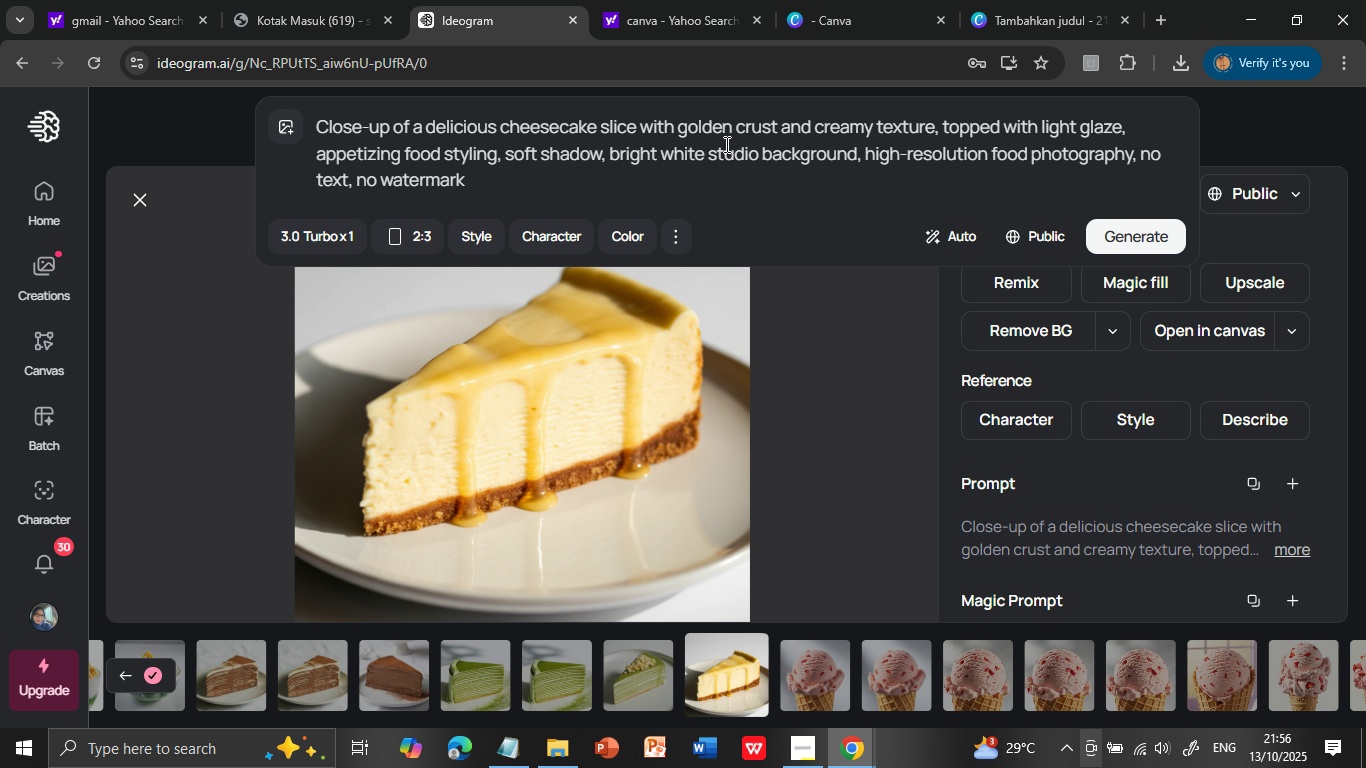 
wait(8.45)
 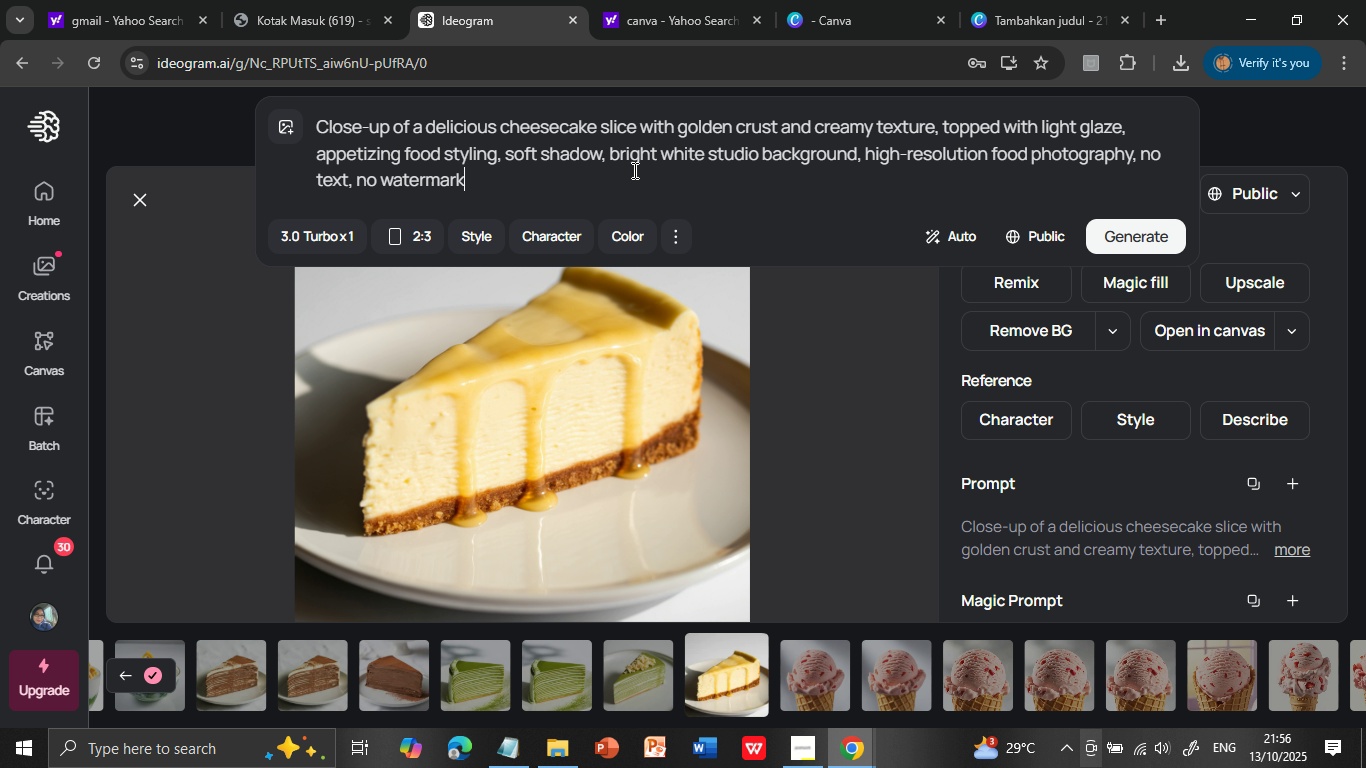 
left_click([1118, 237])
 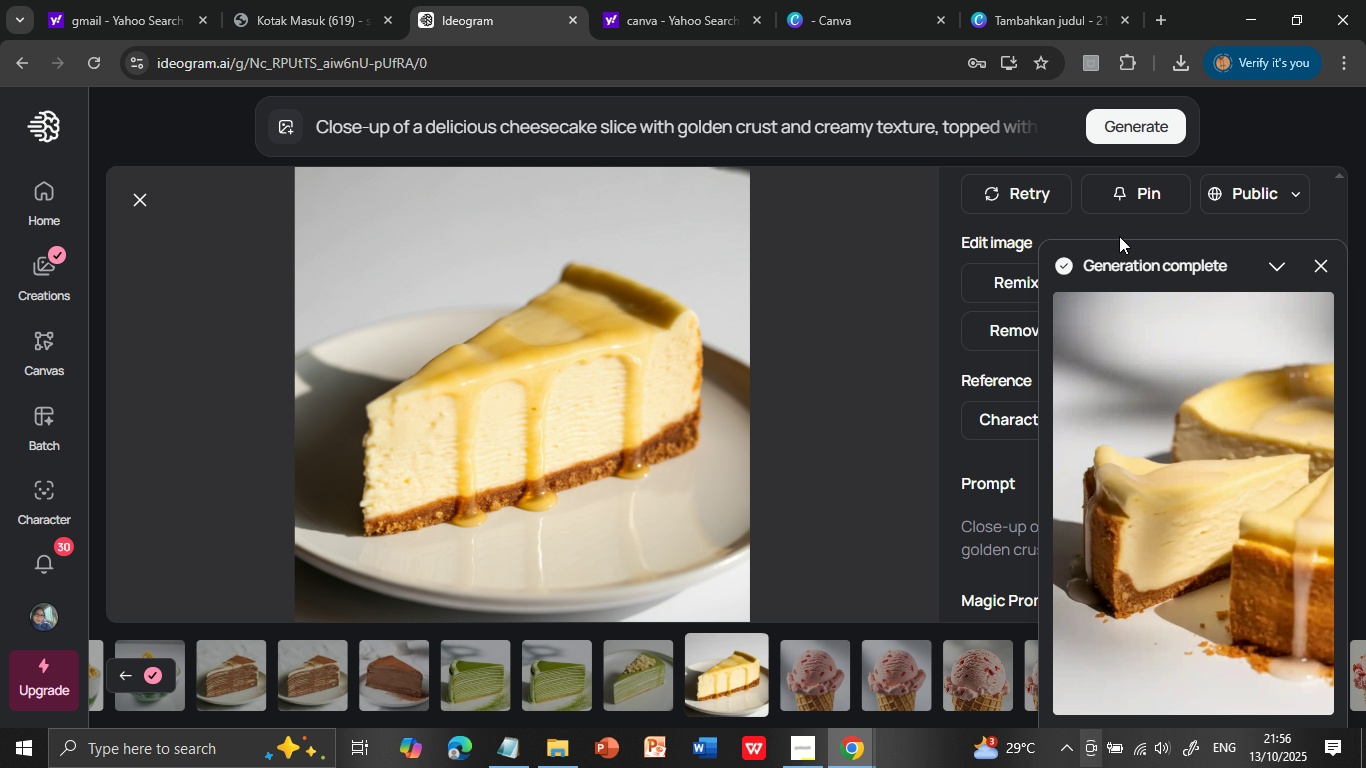 
wait(20.78)
 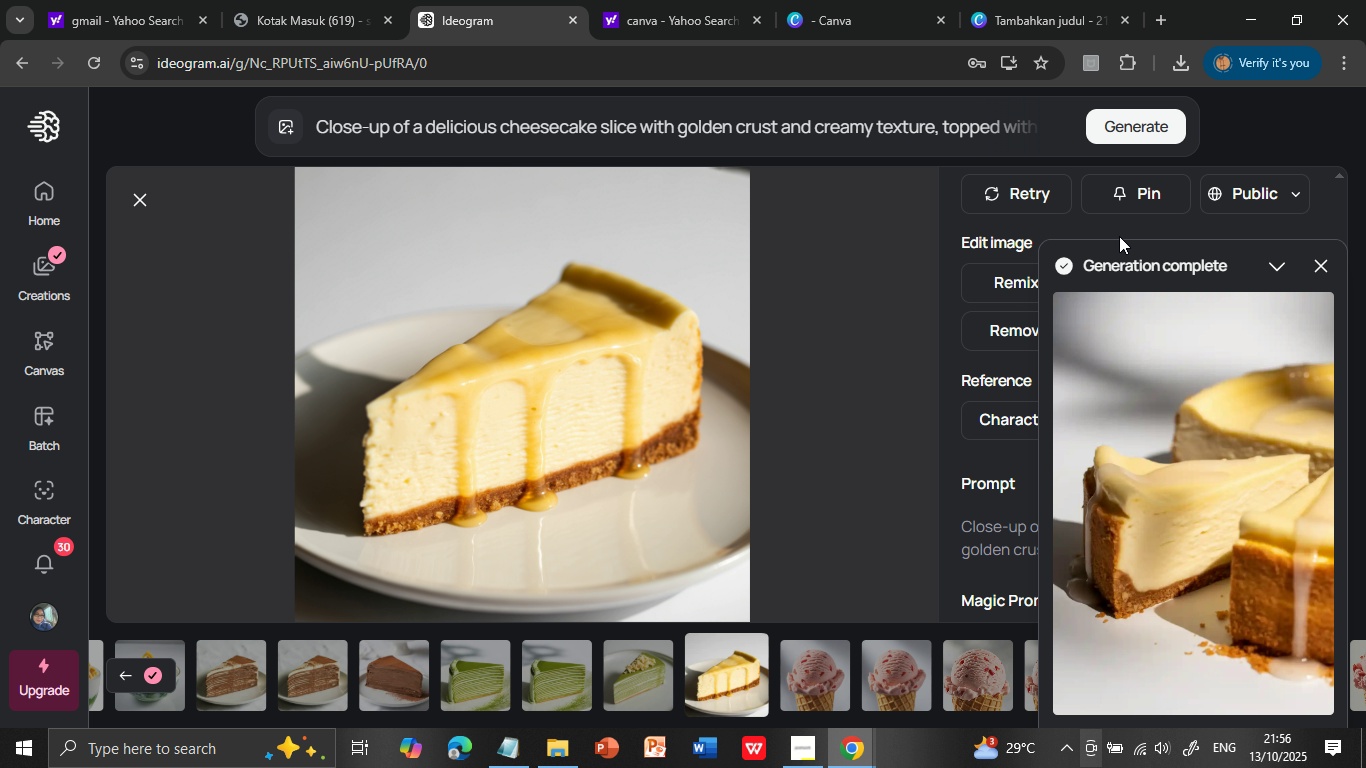 
left_click([1180, 469])
 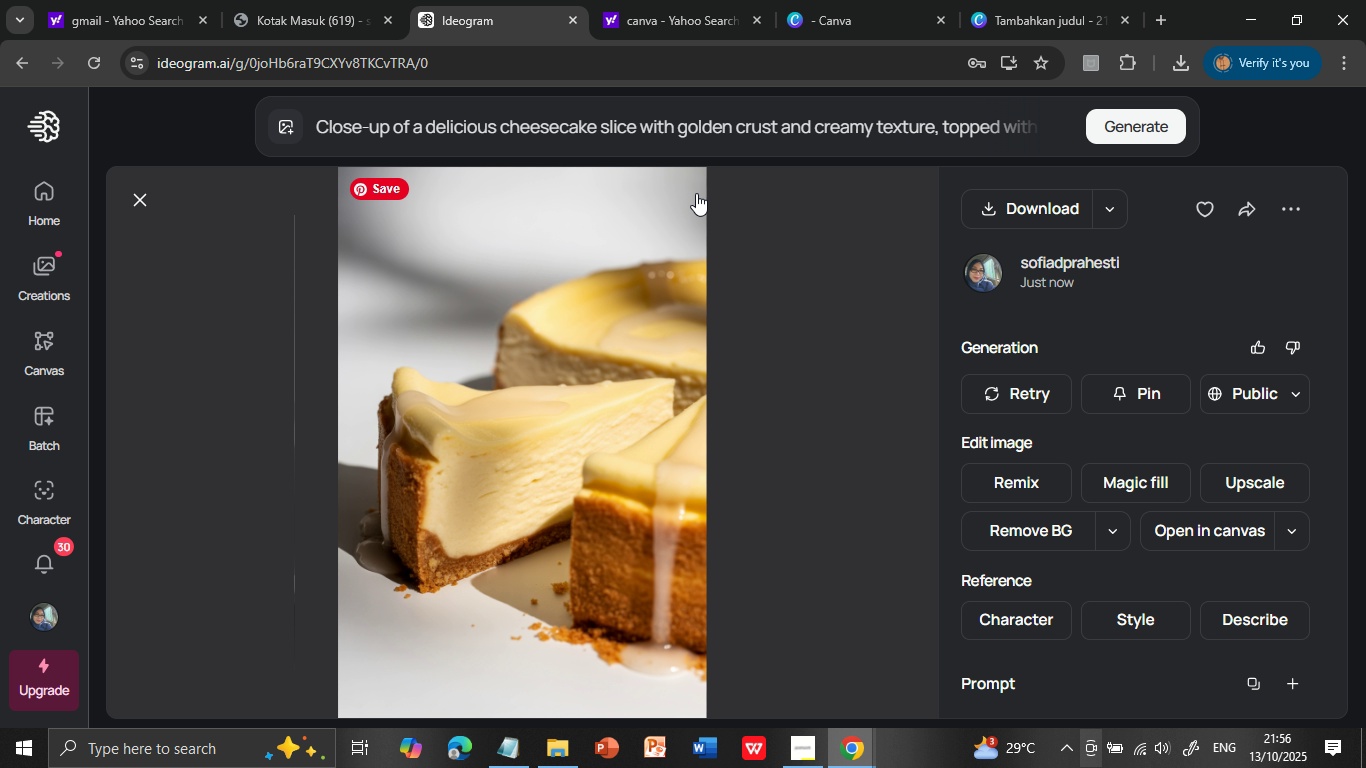 
wait(10.98)
 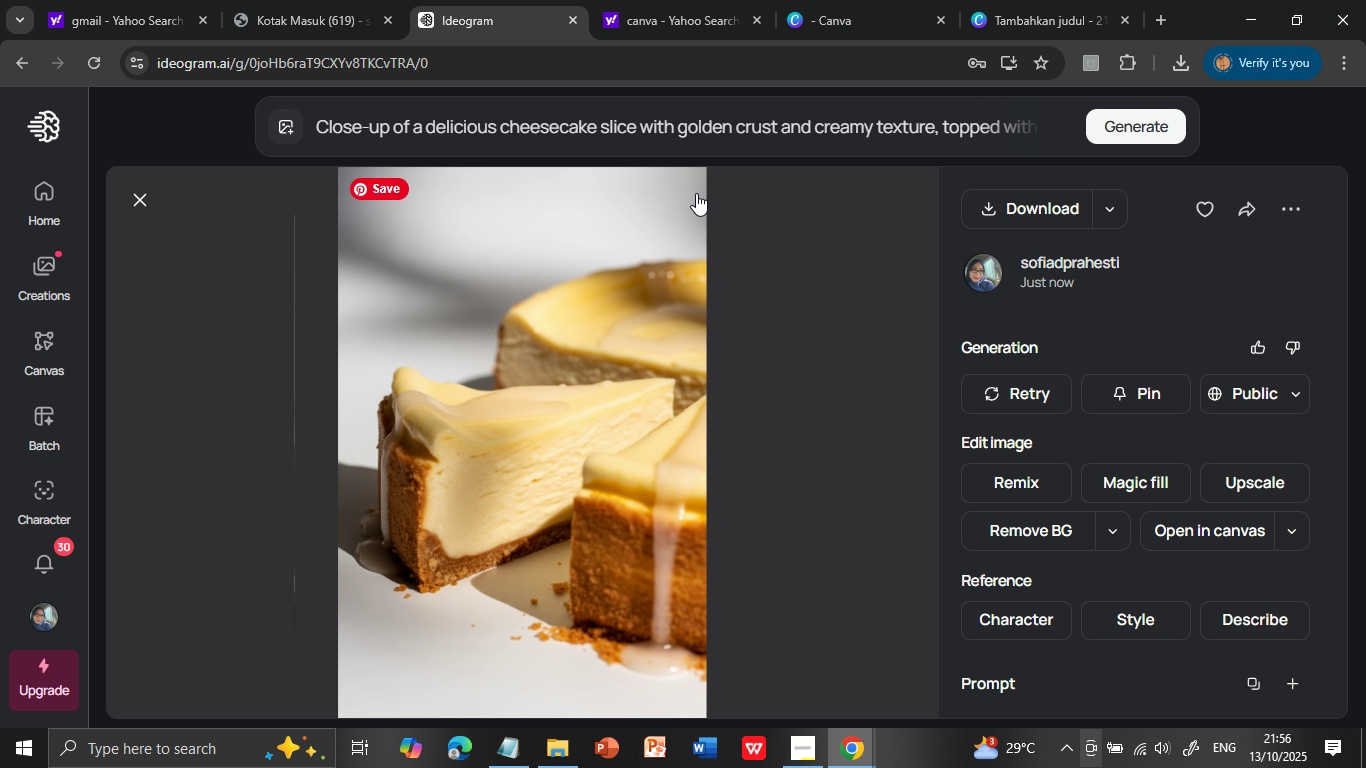 
left_click([734, 125])
 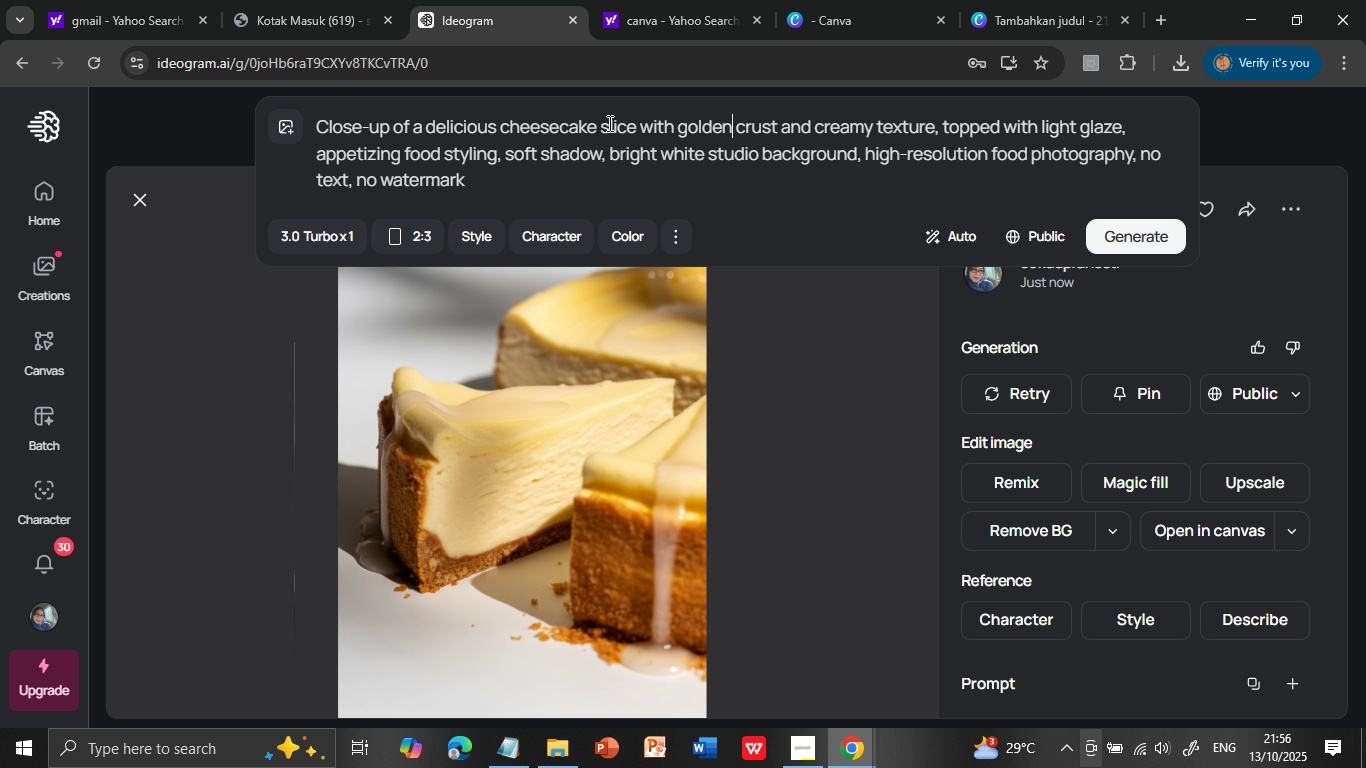 
wait(7.26)
 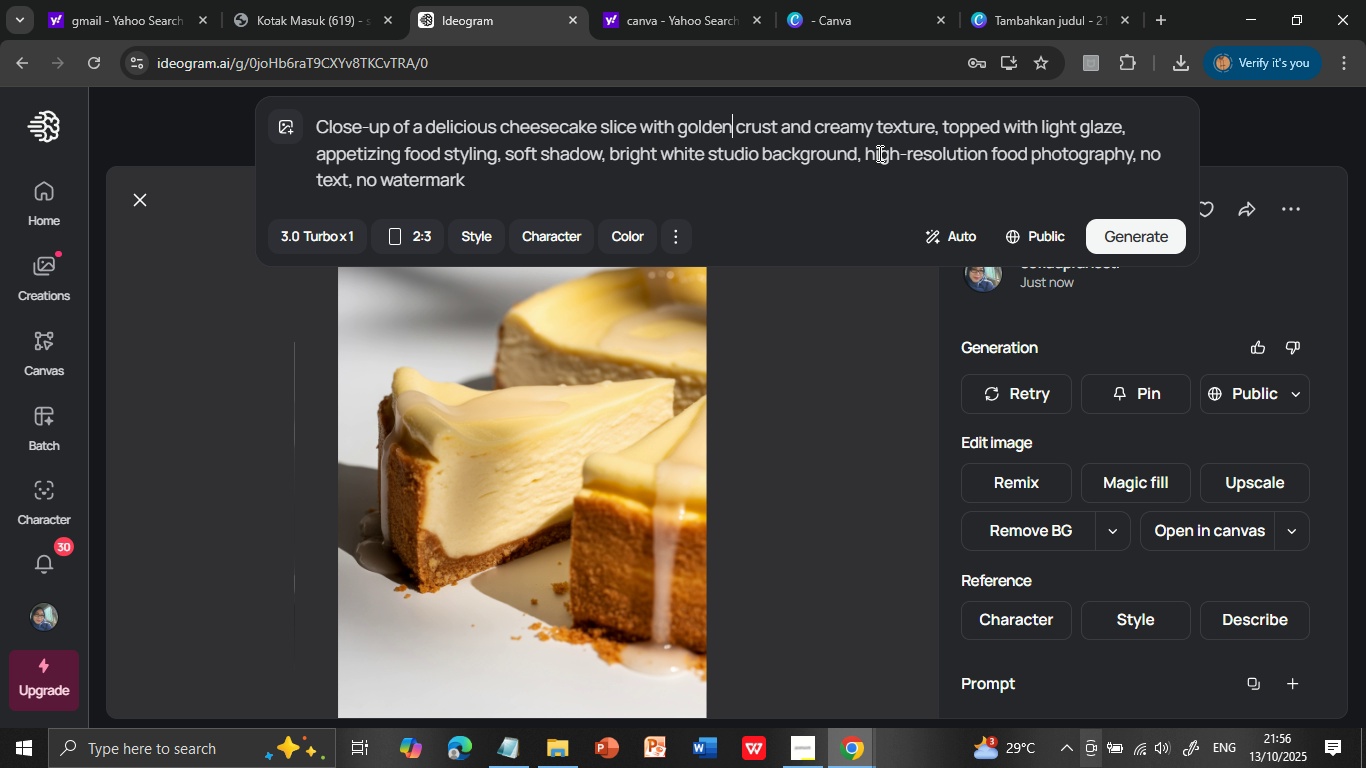 
left_click([637, 127])
 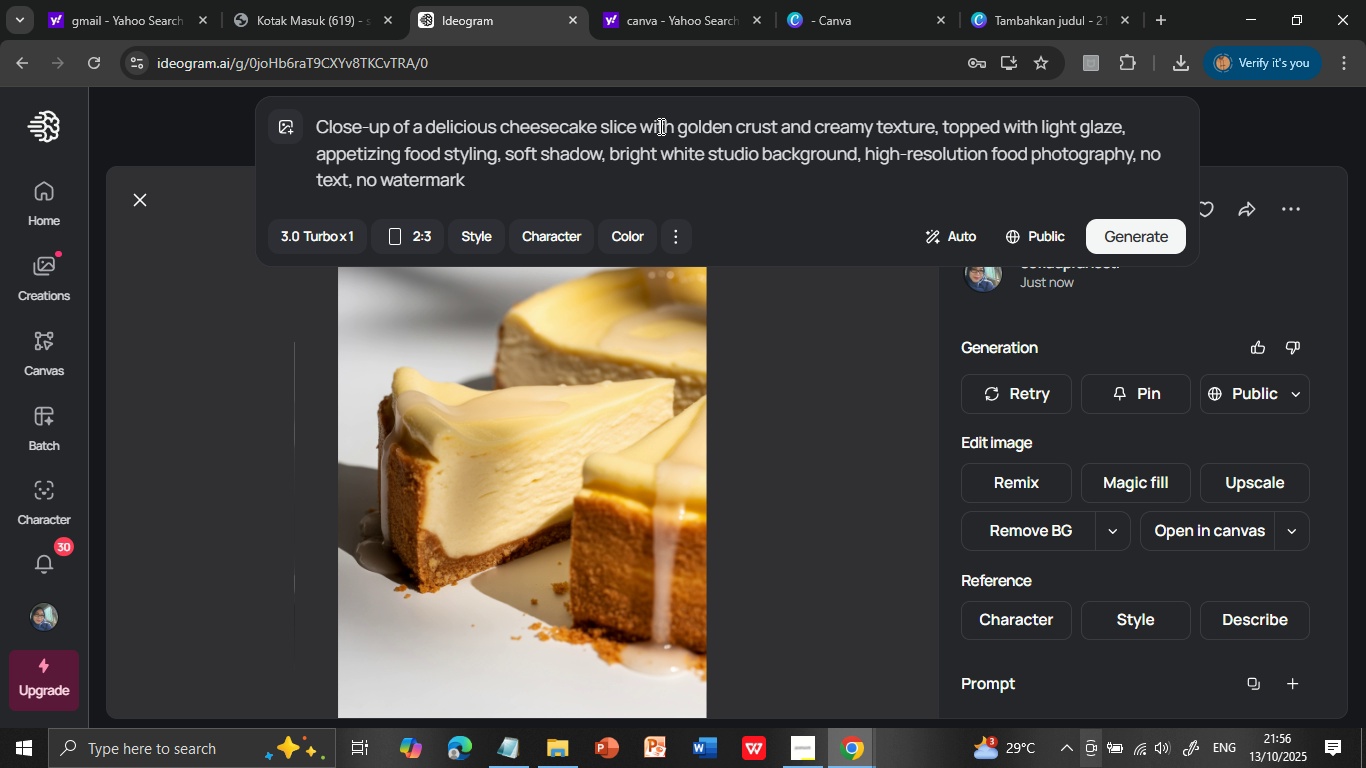 
type( ta white la)
 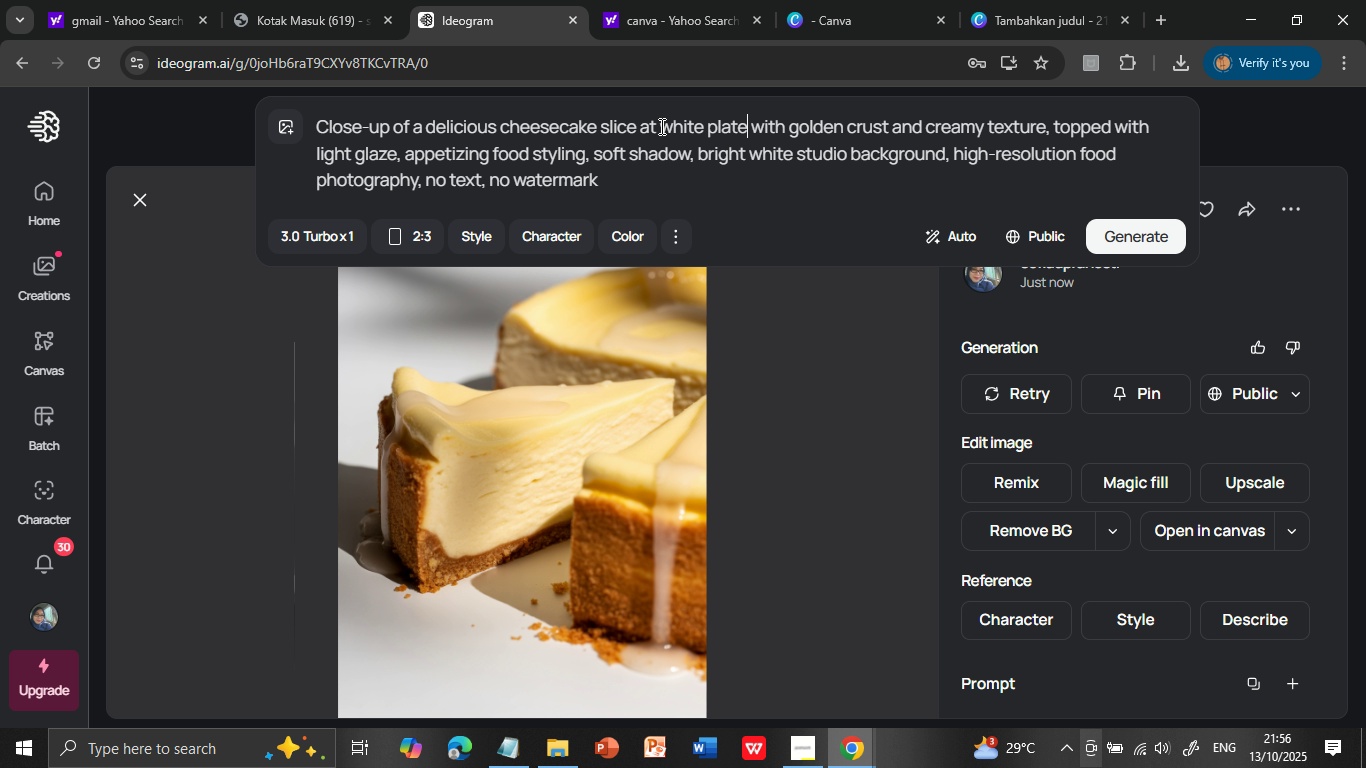 
hold_key(key=T, duration=0.32)
 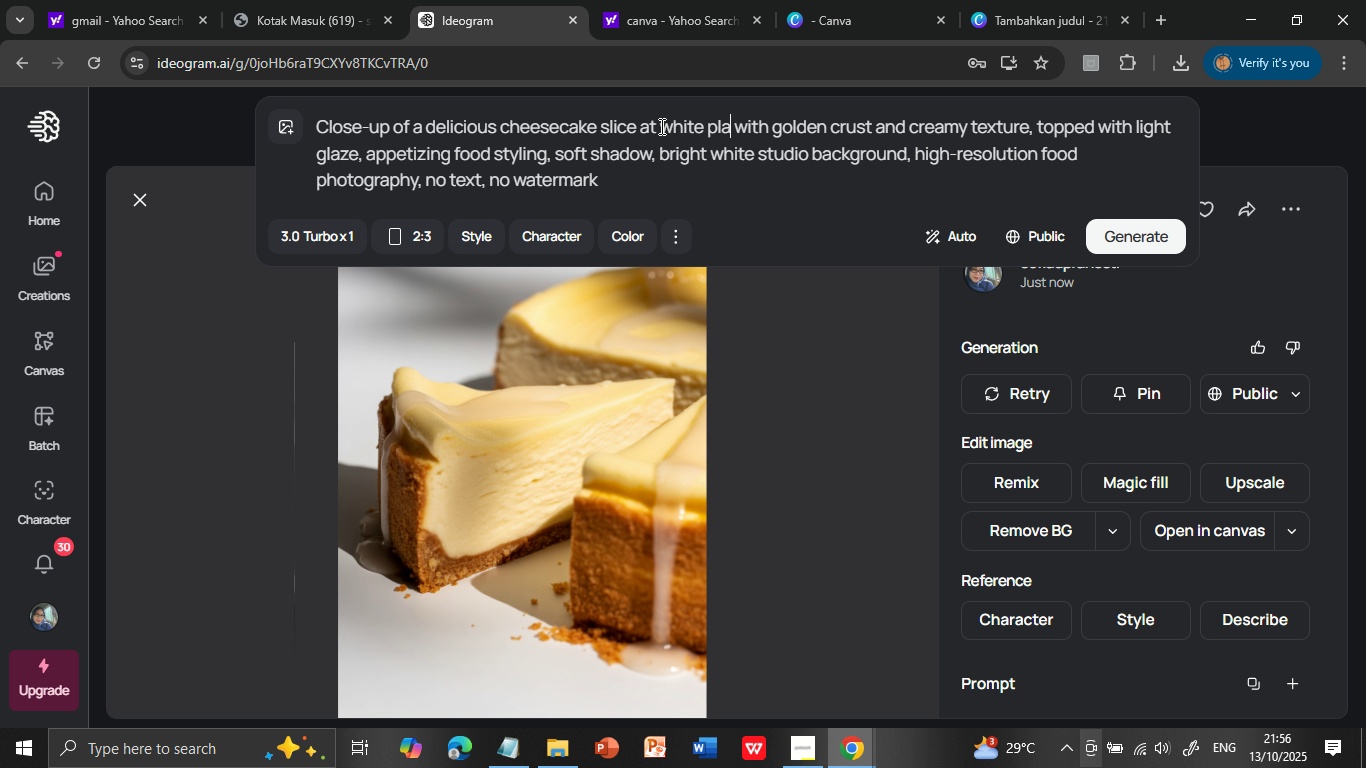 
wait(9.27)
 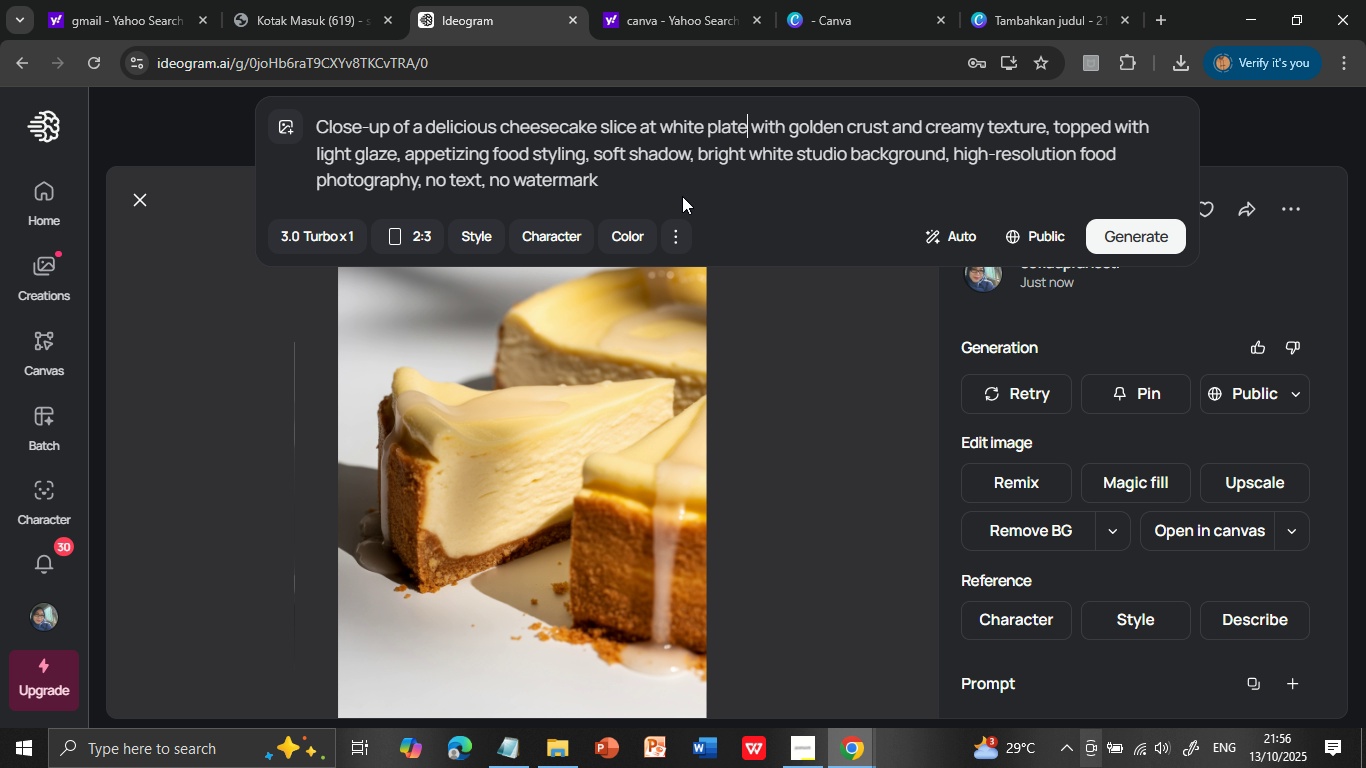 
key(Backspace)
key(Backspace)
key(Backspace)
type(, wth )
 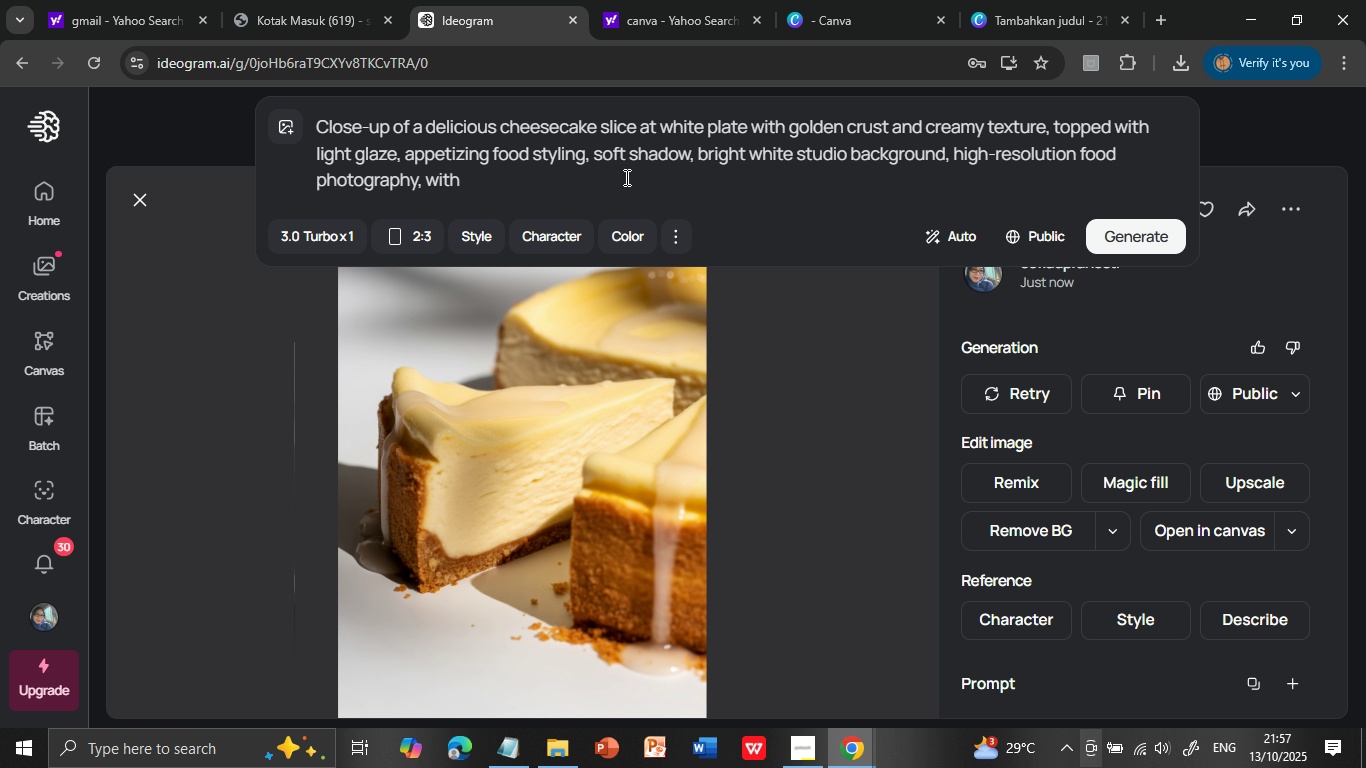 
key(Backspace)
 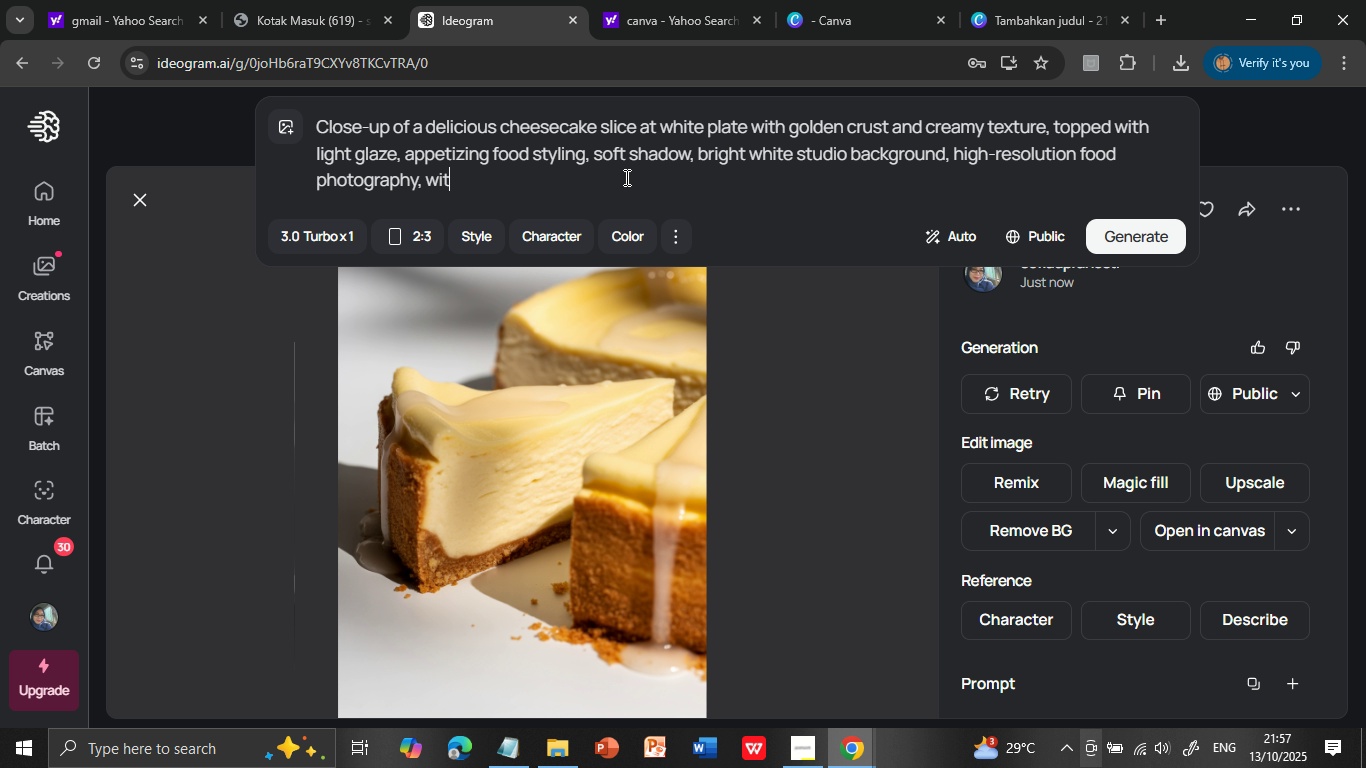 
key(Backspace)
 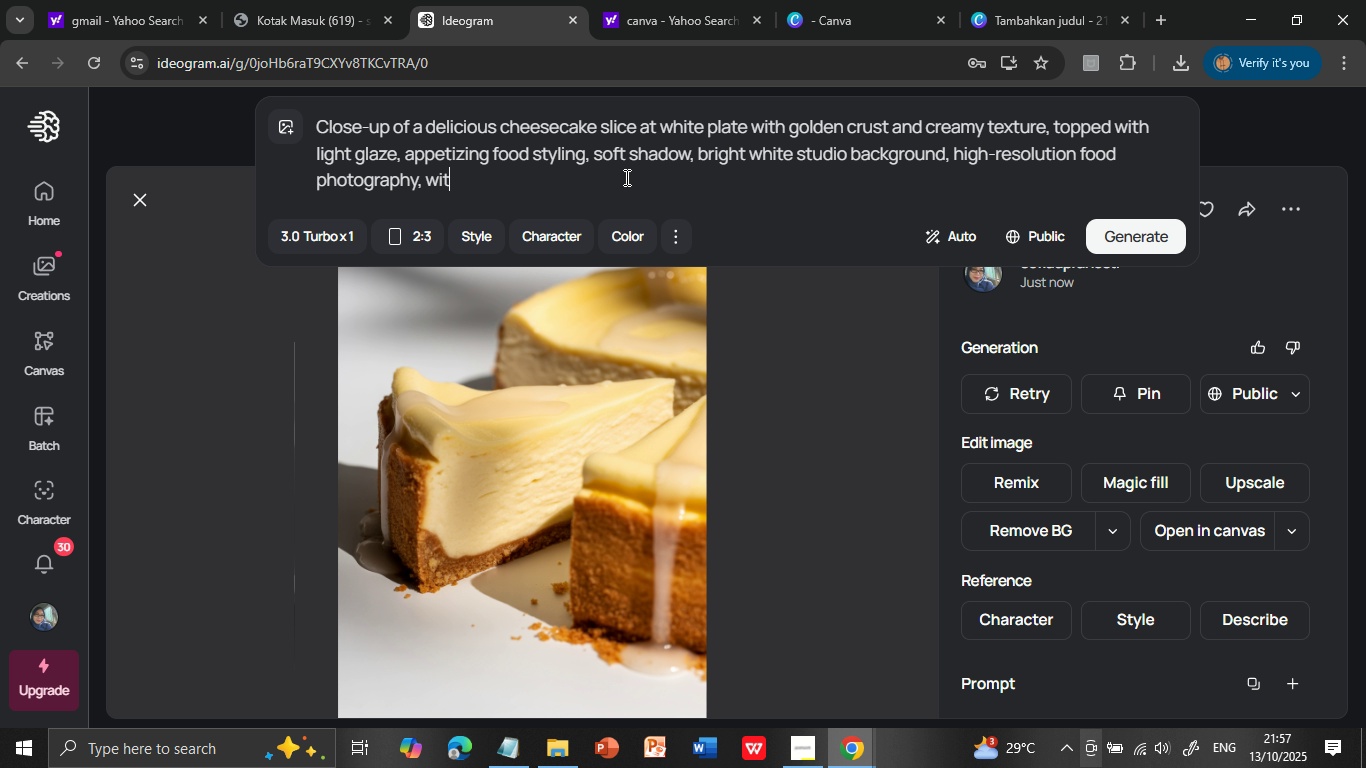 
key(Backspace)
 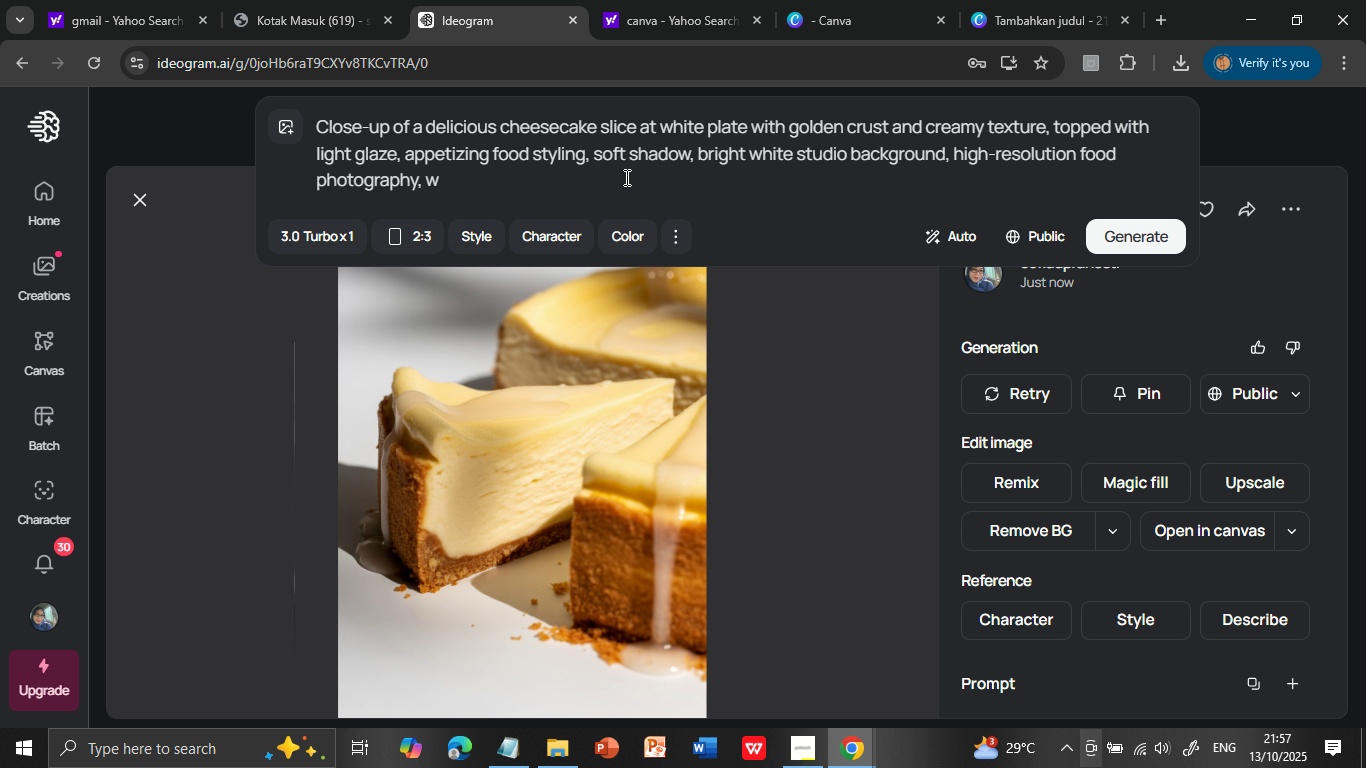 
key(Backspace)
 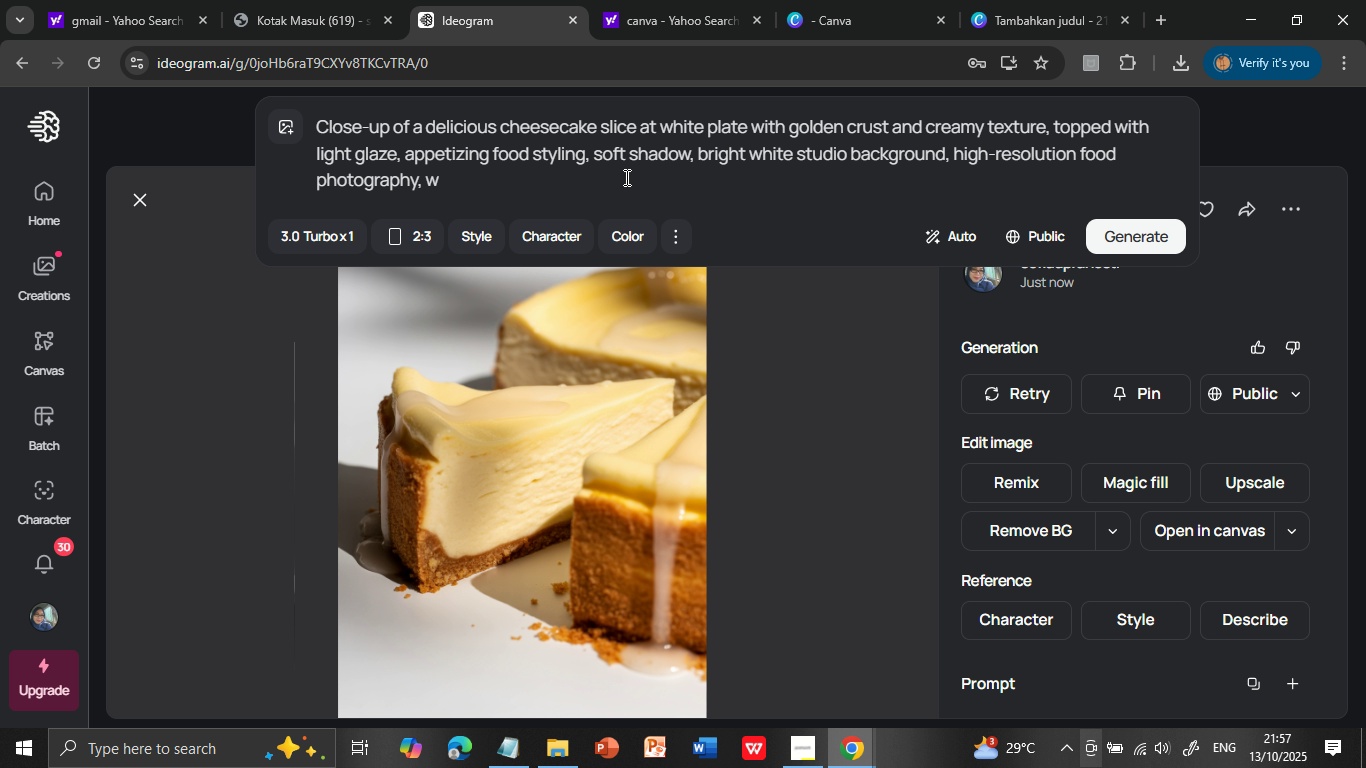 
key(Backspace)
 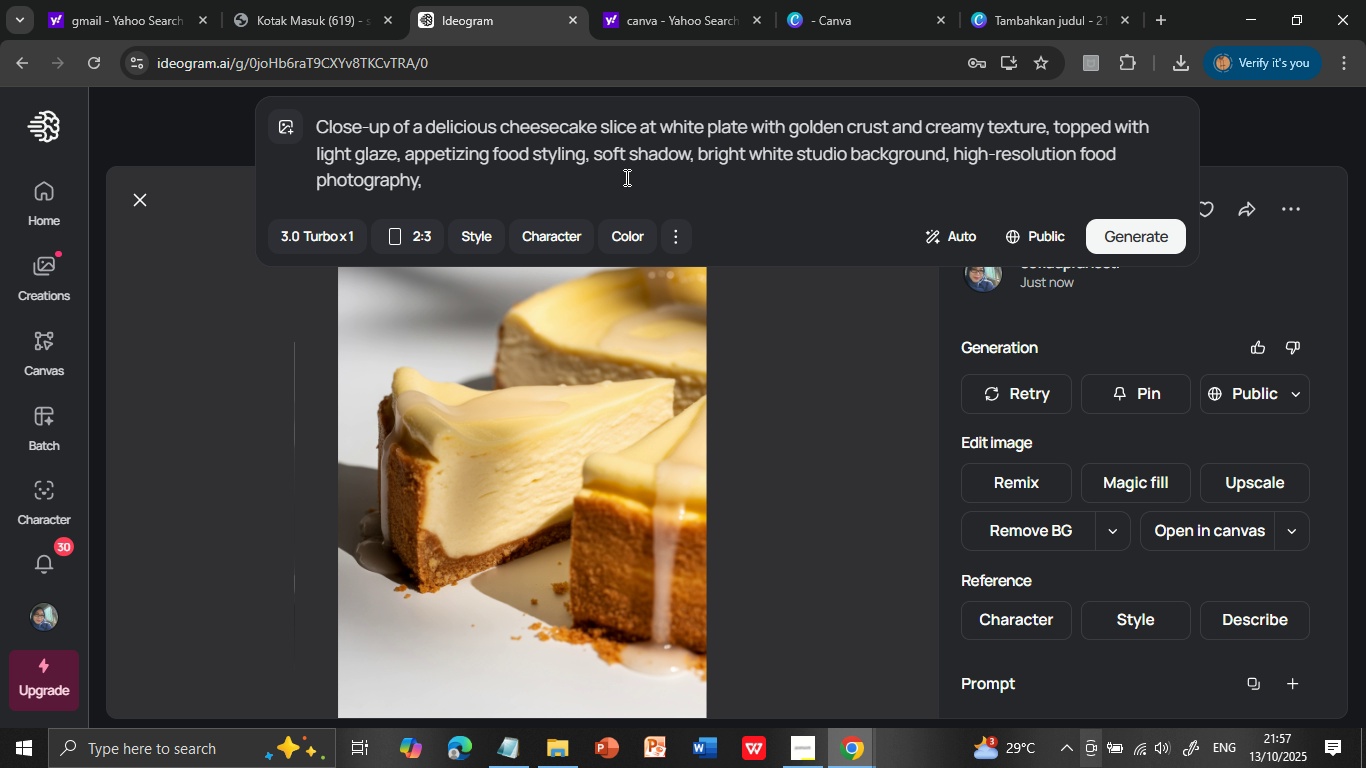 
key(Backspace)
 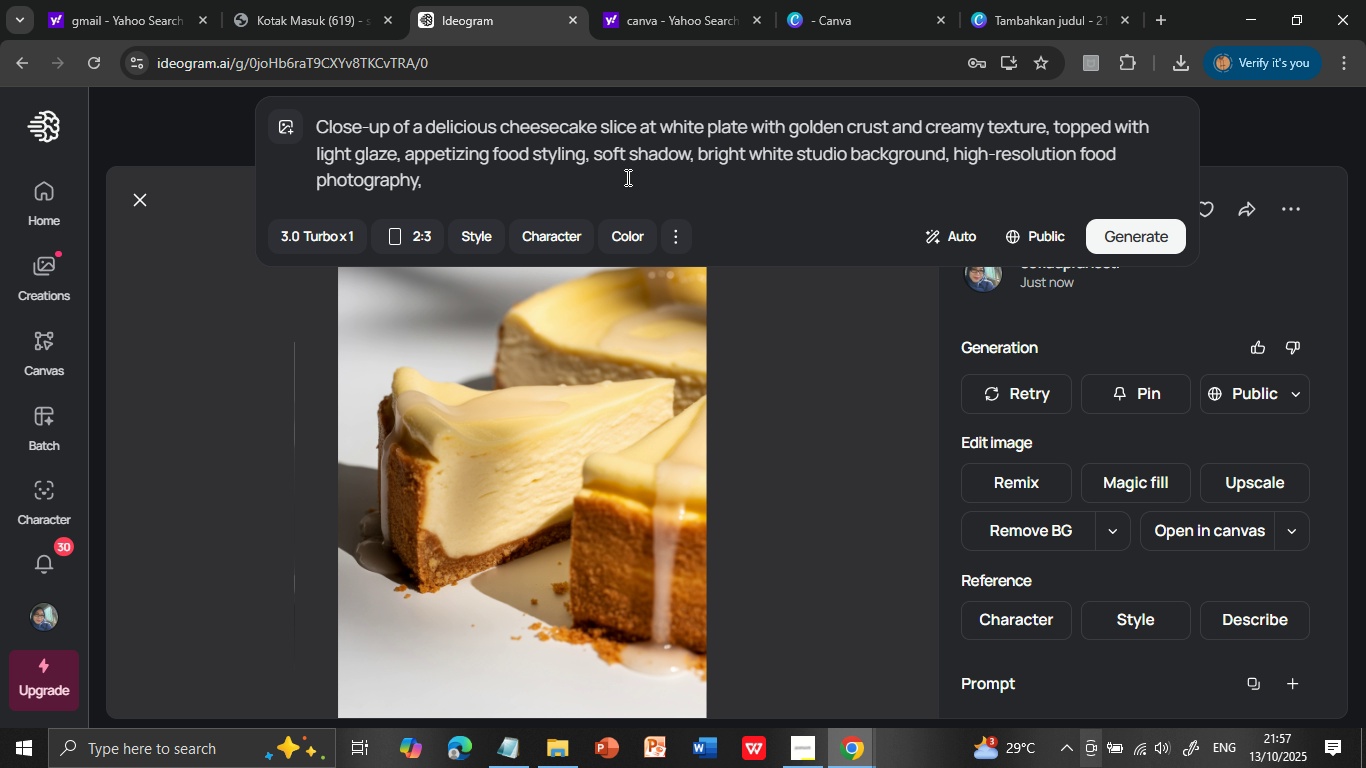 
key(Period)
 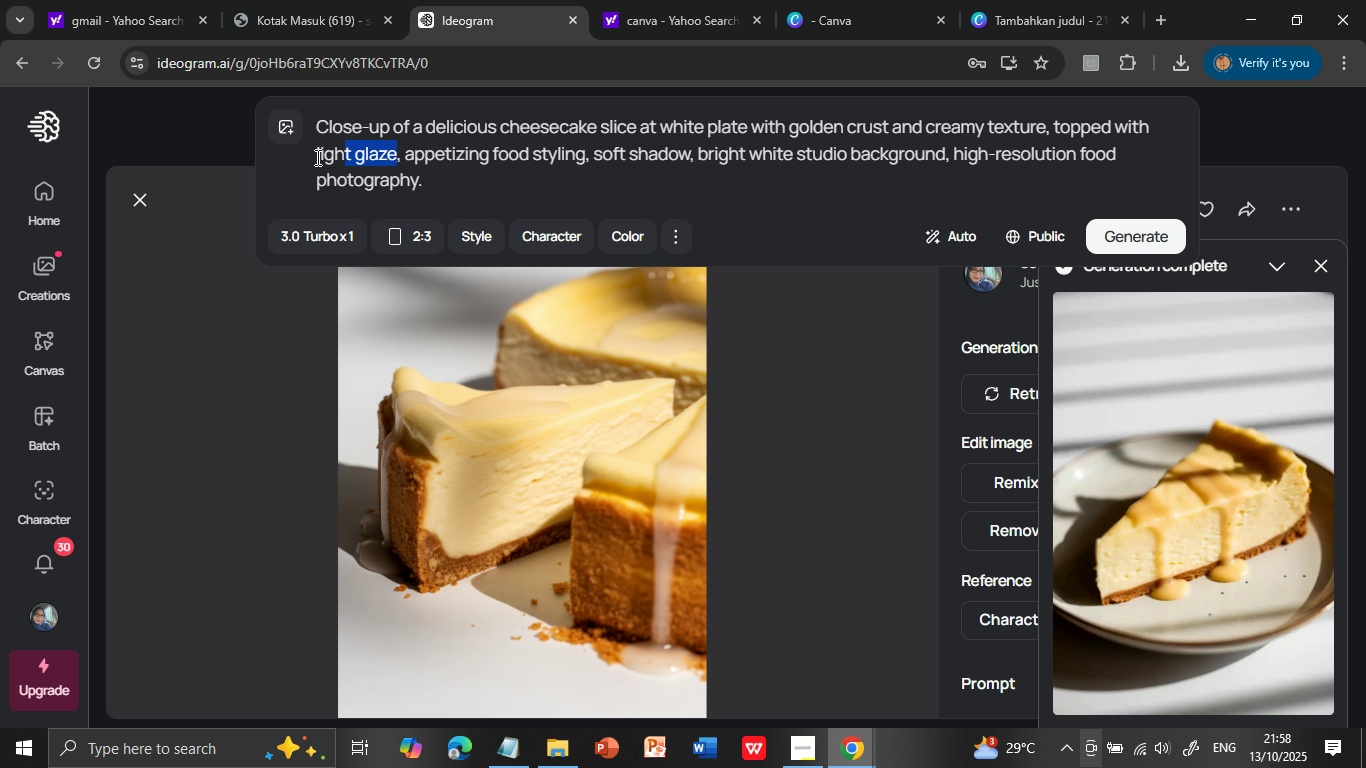 
wait(60.04)
 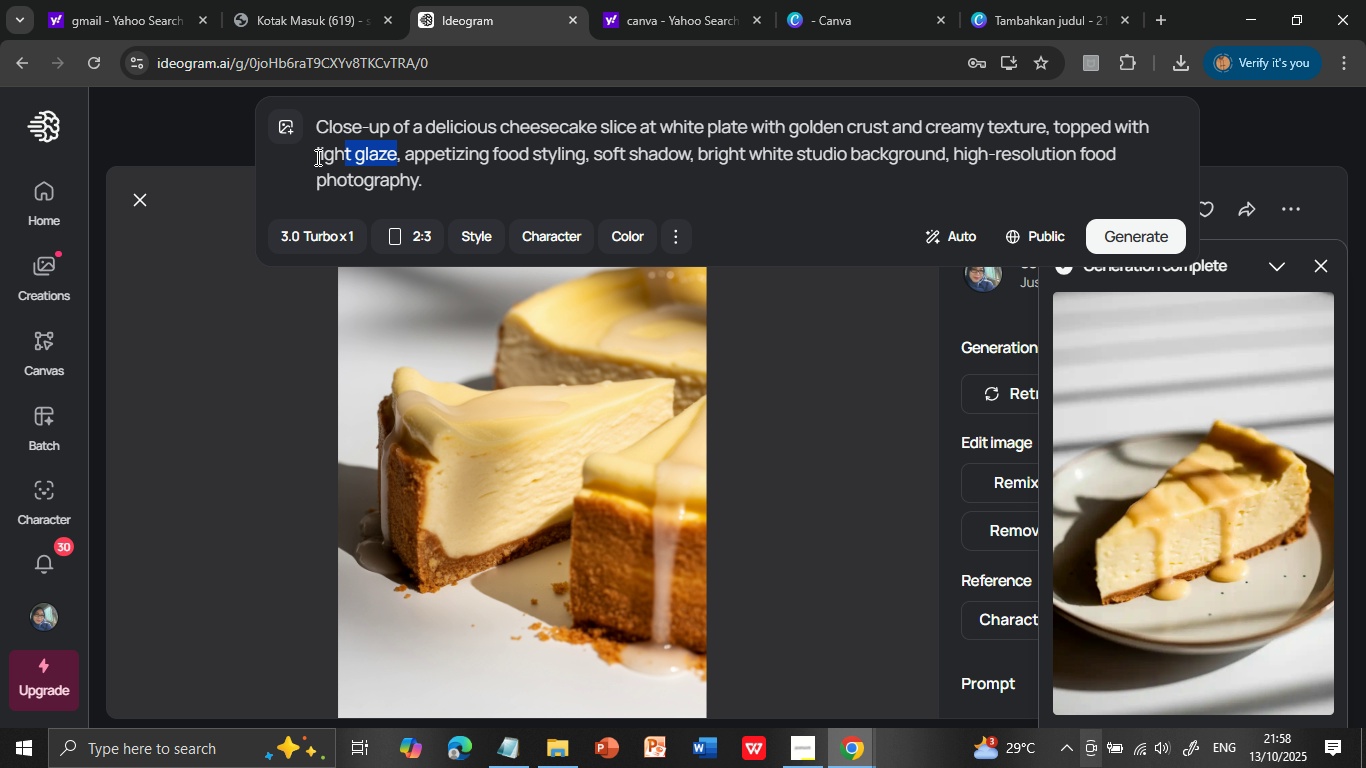 
key(Backspace)
 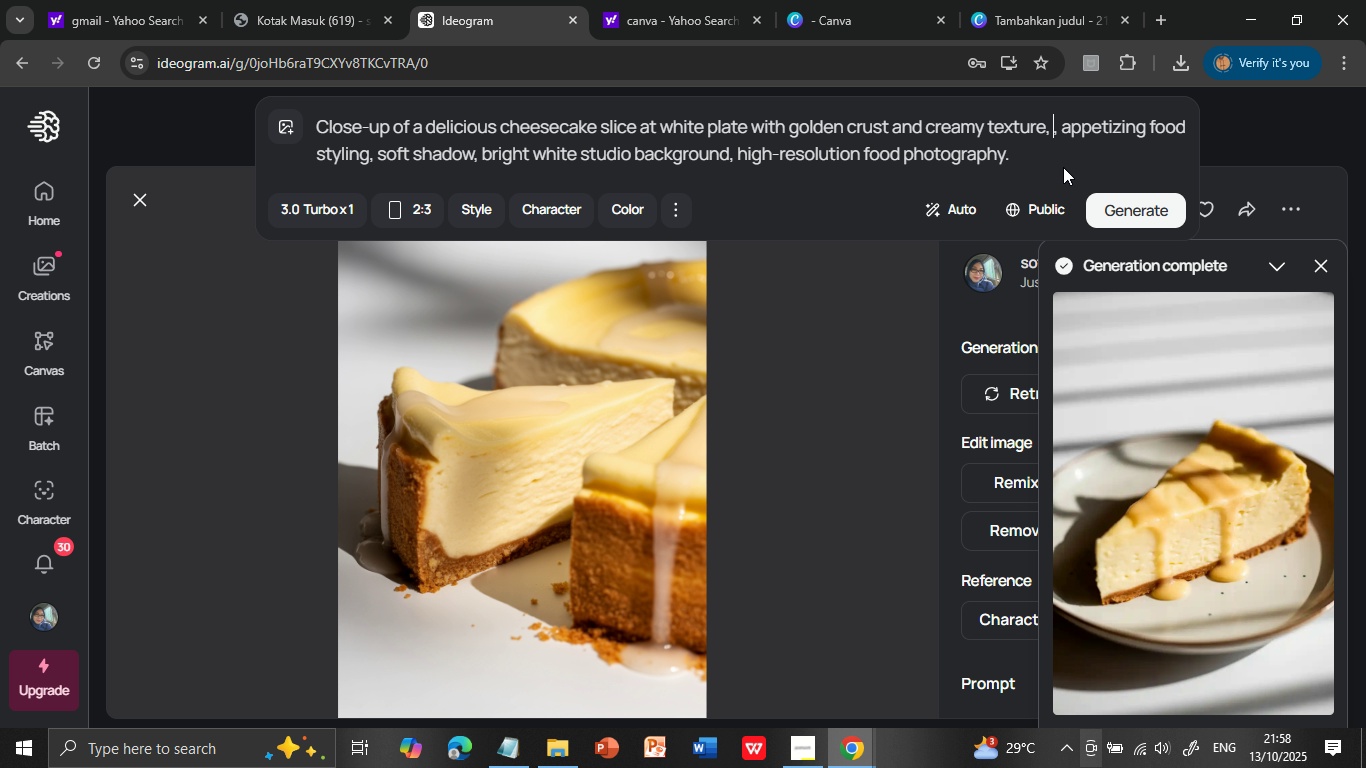 
key(Backspace)
 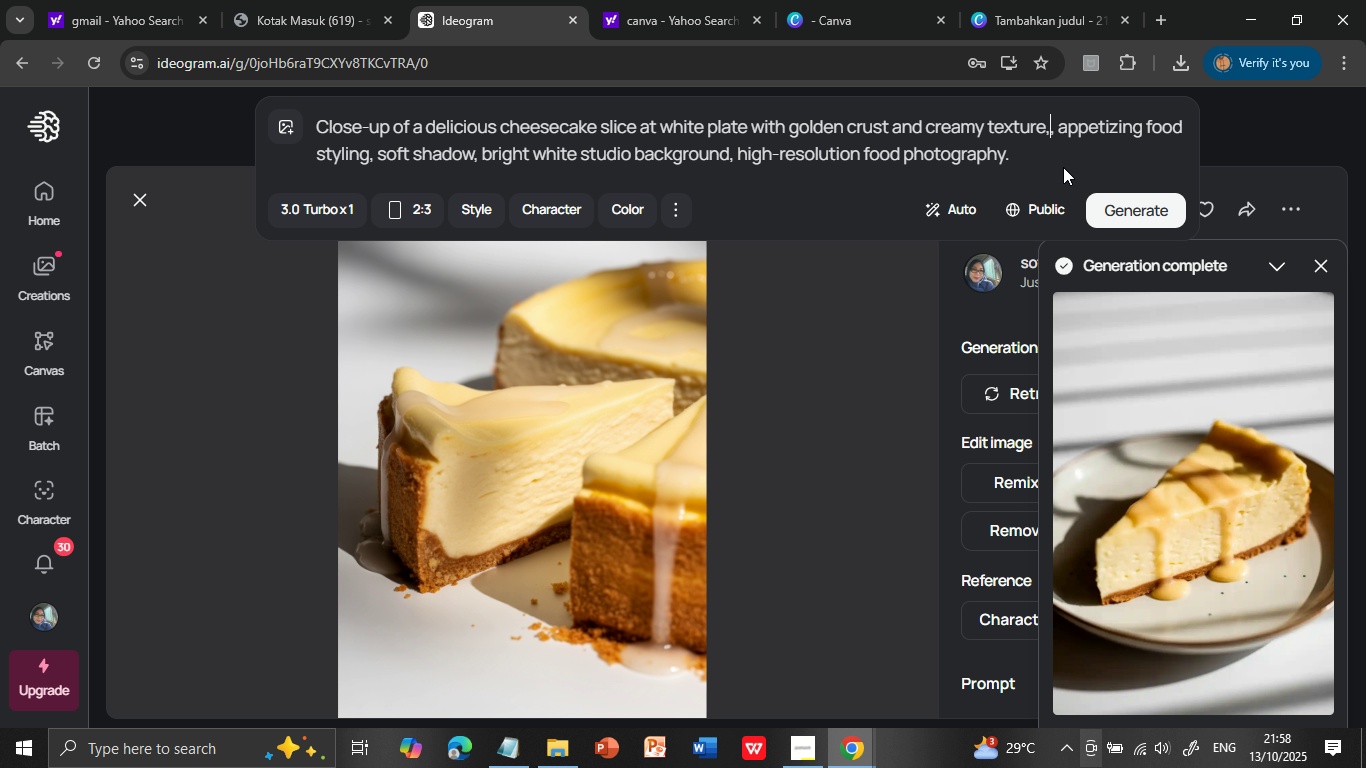 
key(Backspace)
 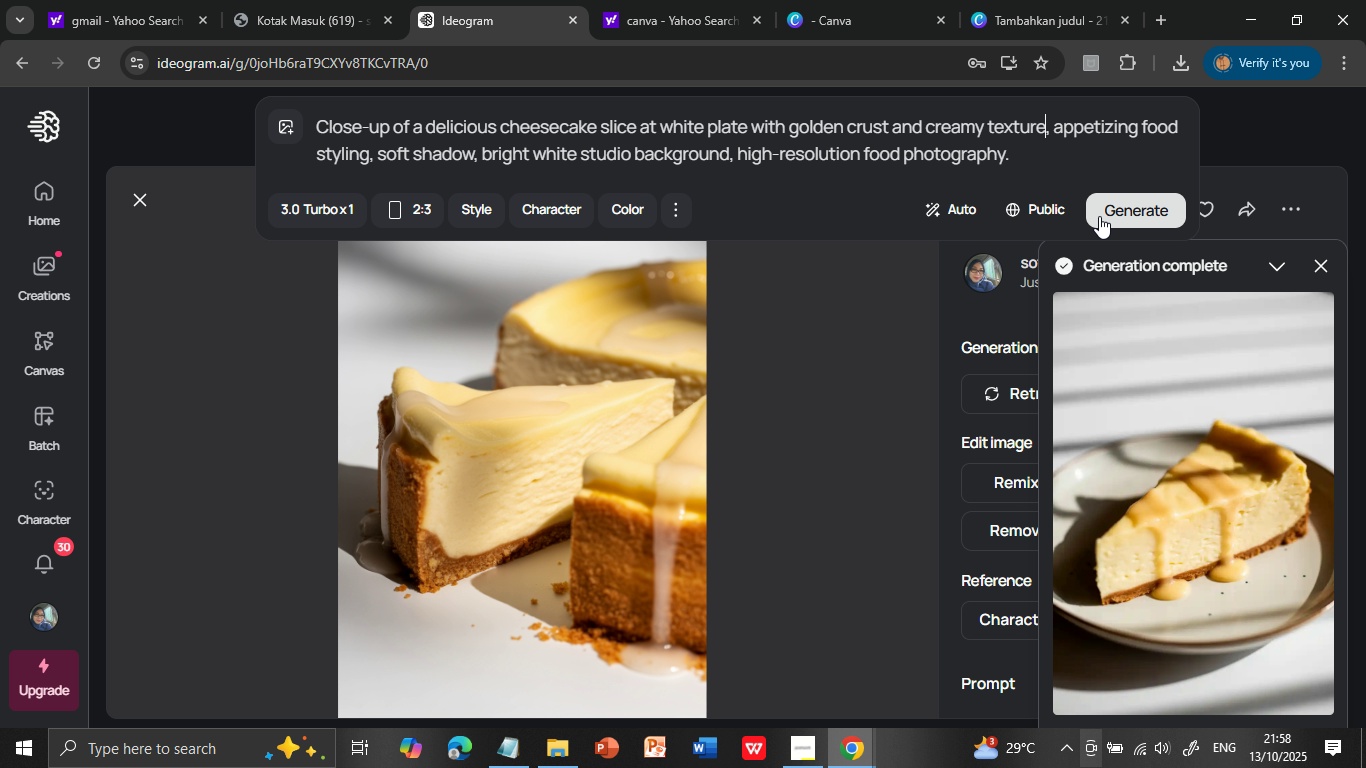 
left_click([1104, 210])
 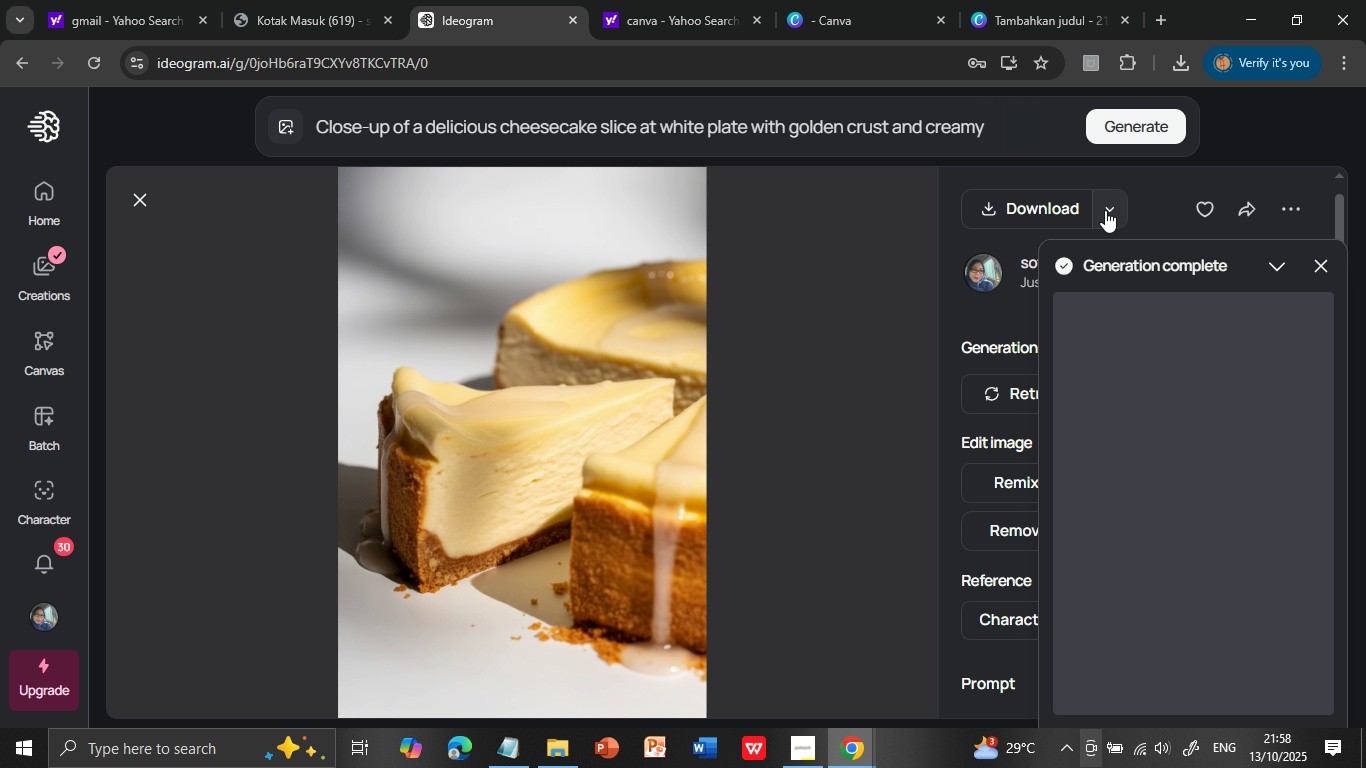 
wait(15.54)
 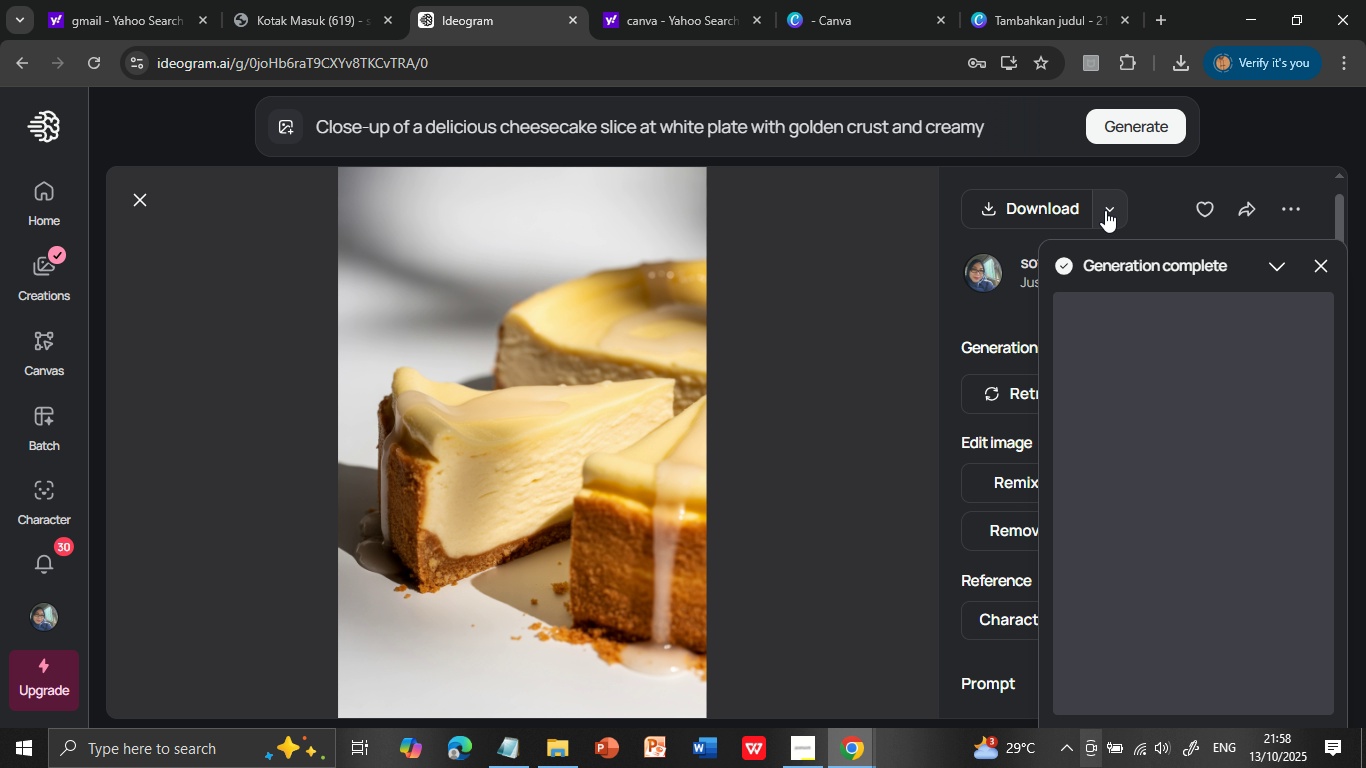 
left_click([937, 123])
 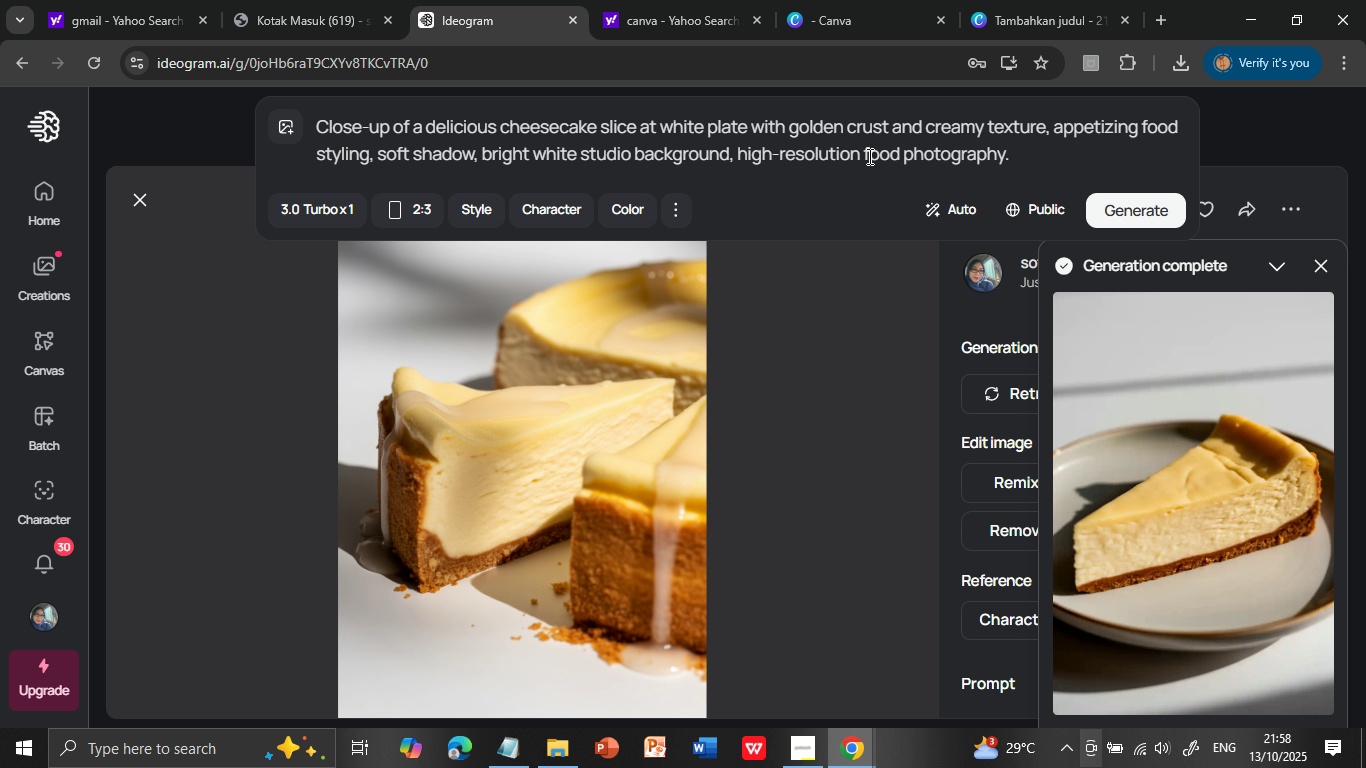 
mouse_move([765, 142])
 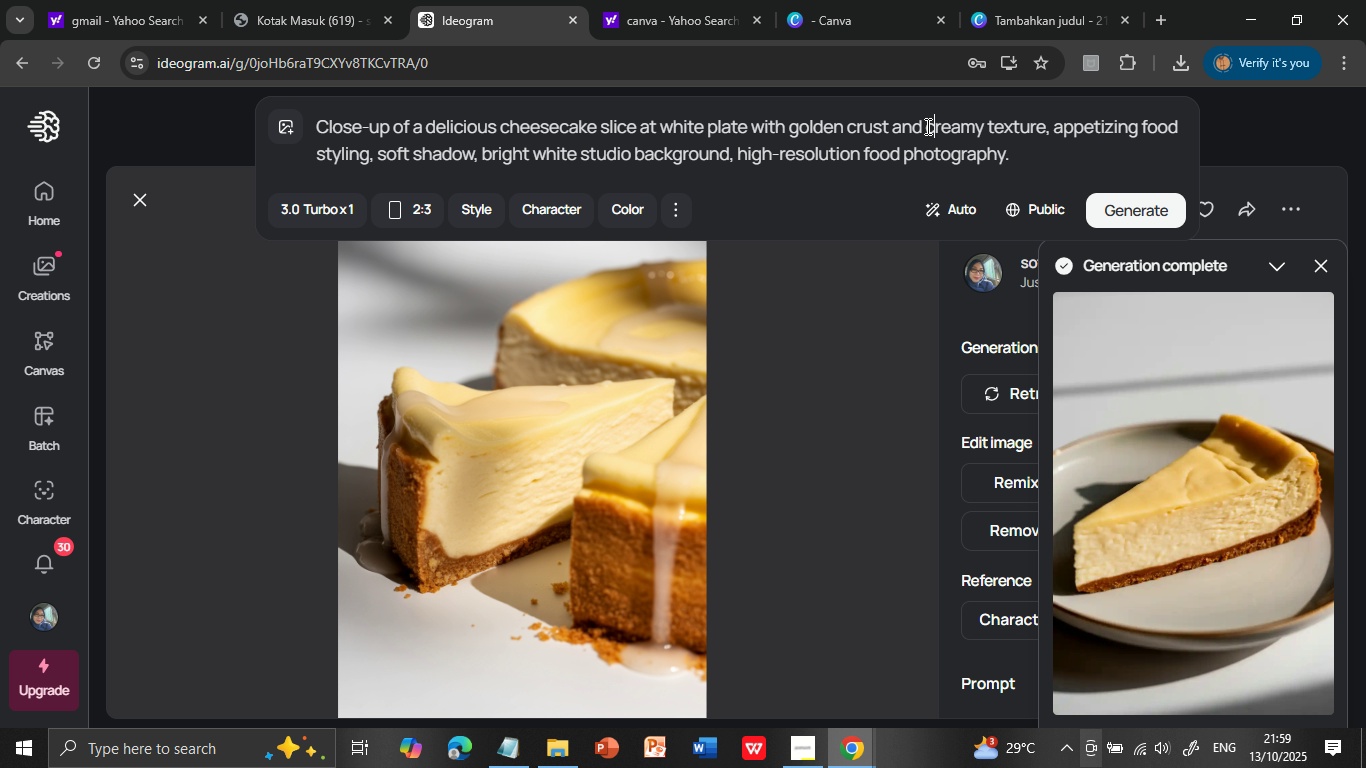 
wait(20.35)
 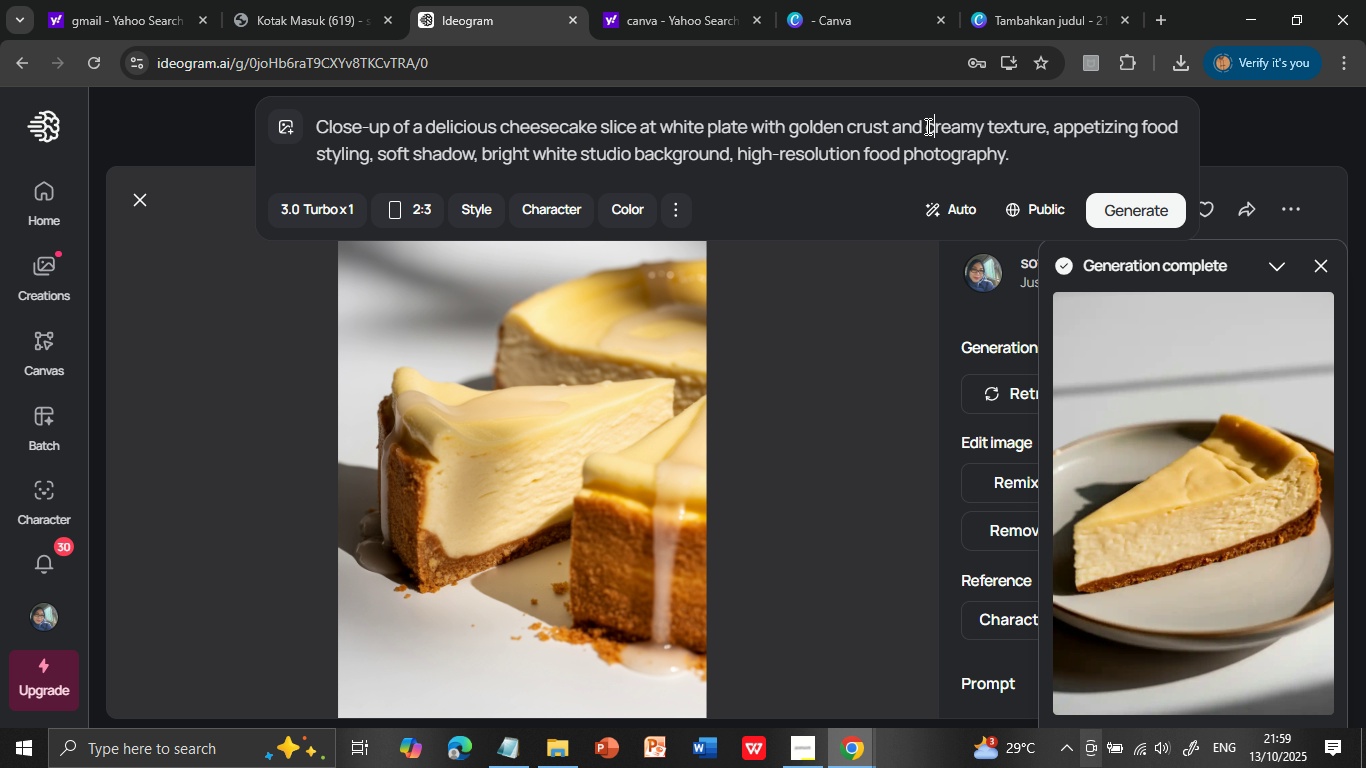 
type([Delete]rich )
 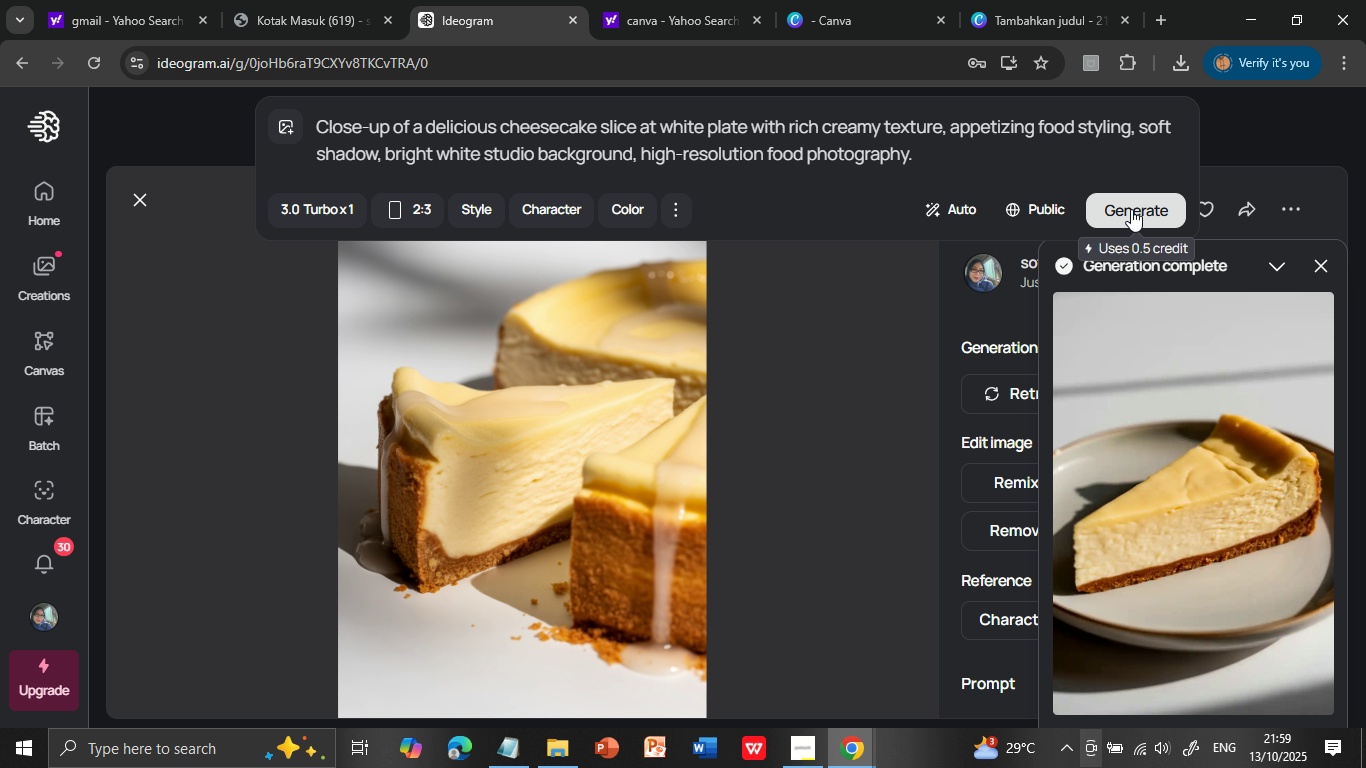 
left_click([1131, 209])
 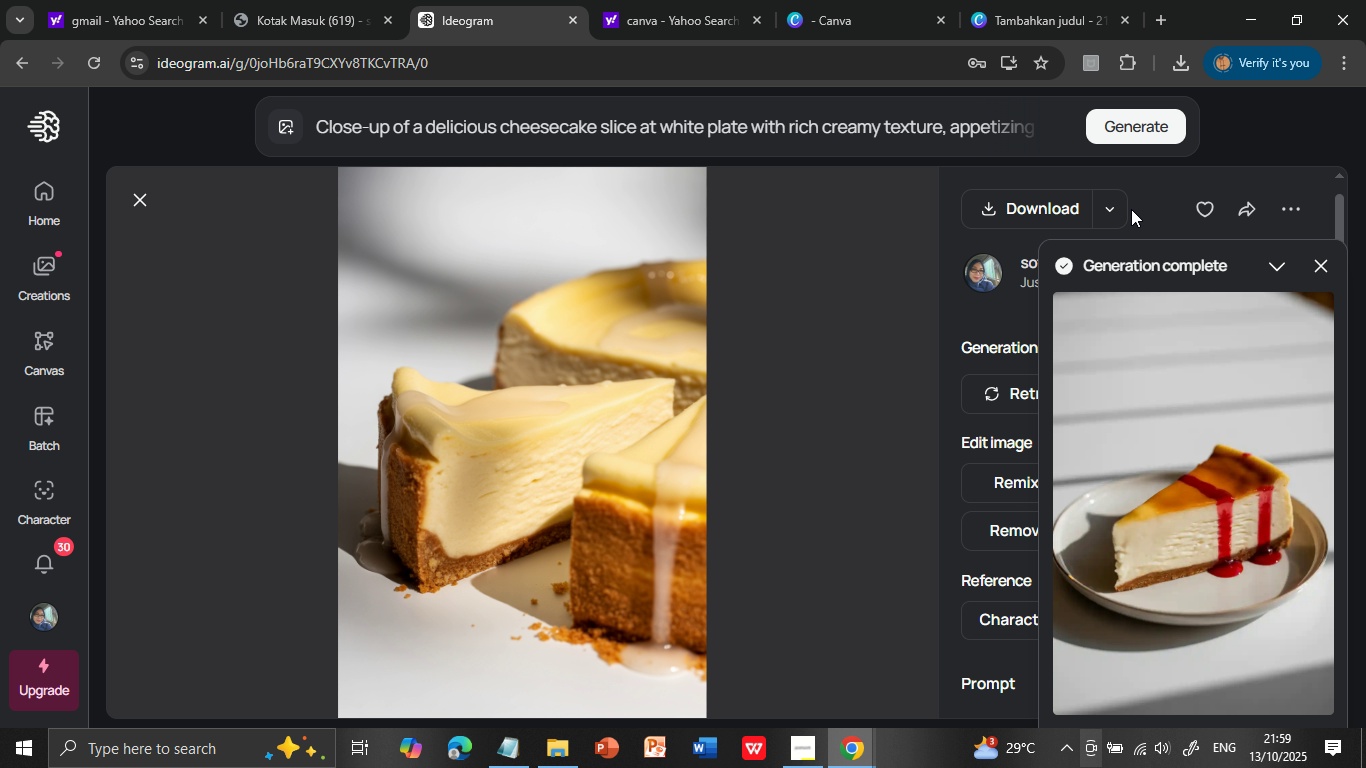 
wait(20.55)
 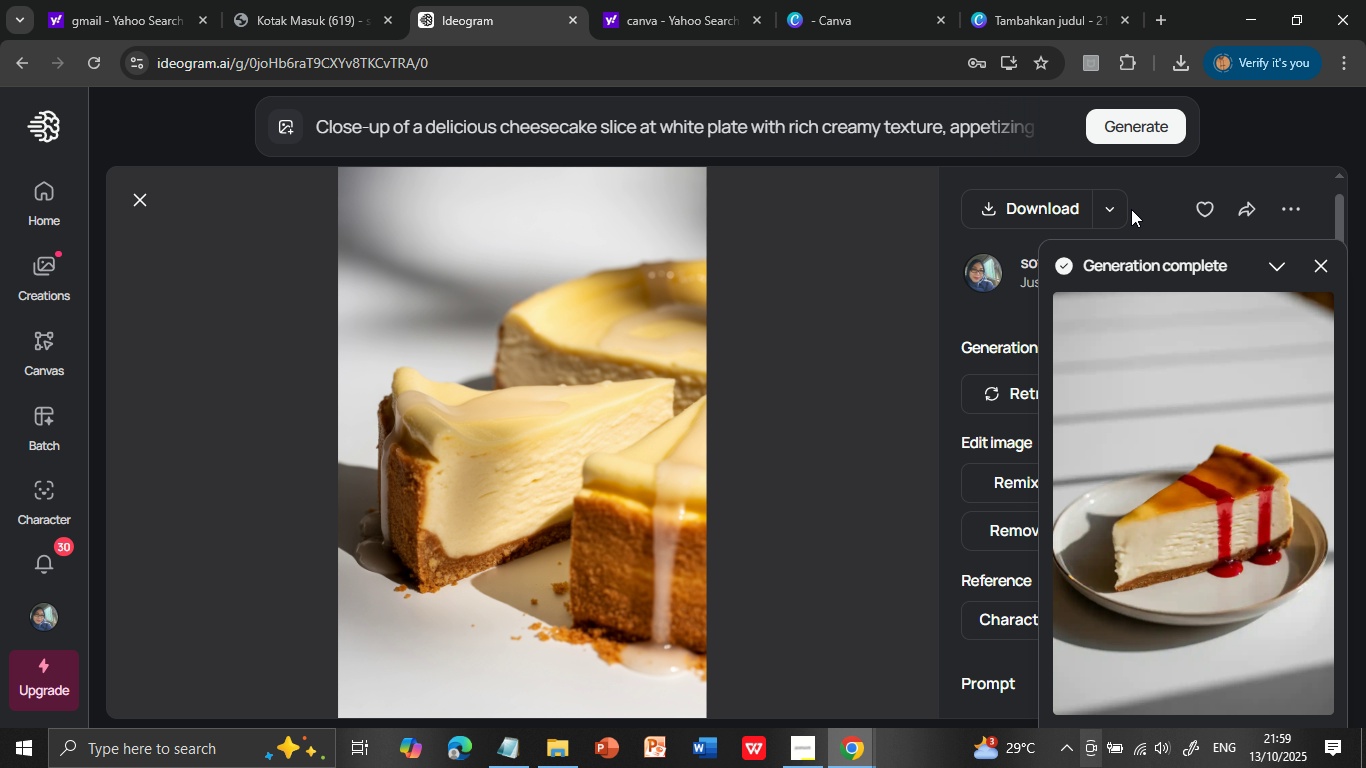 
left_click([1179, 440])
 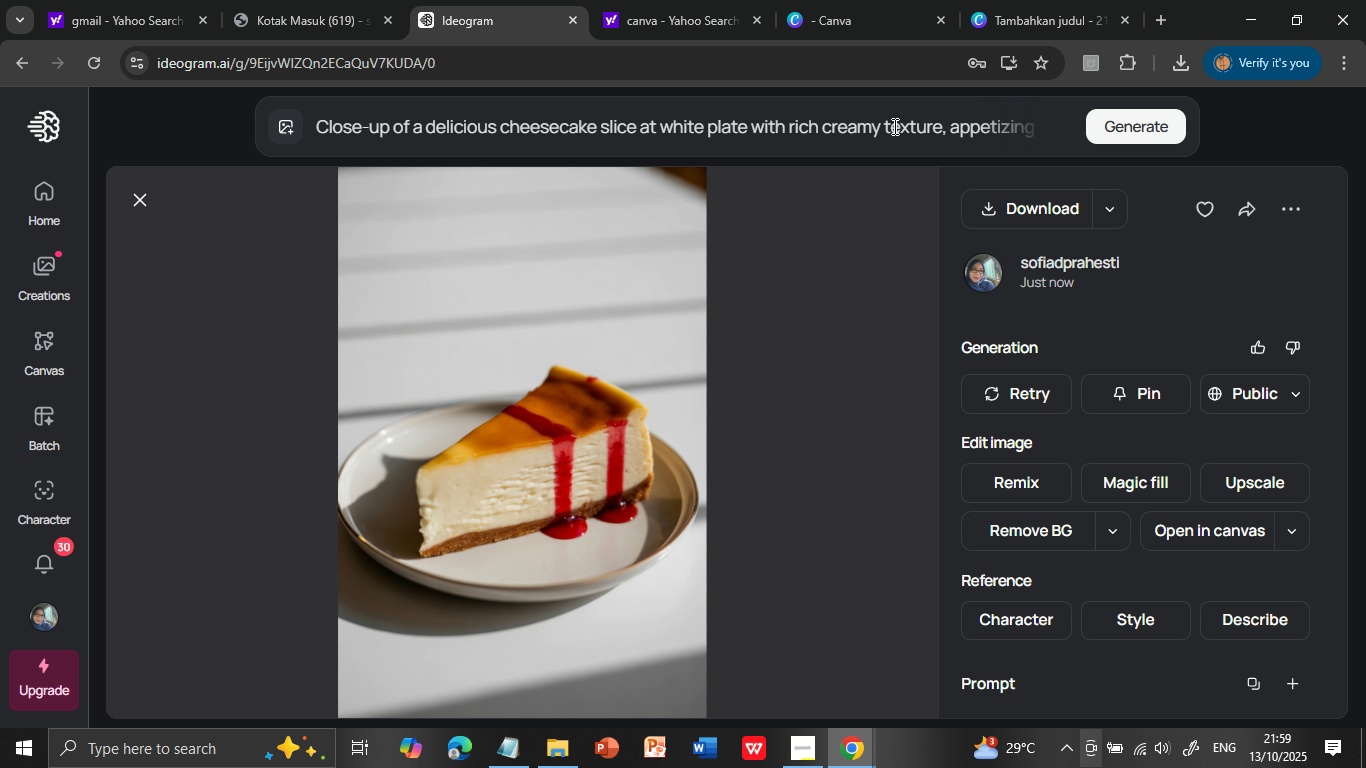 
left_click([891, 126])
 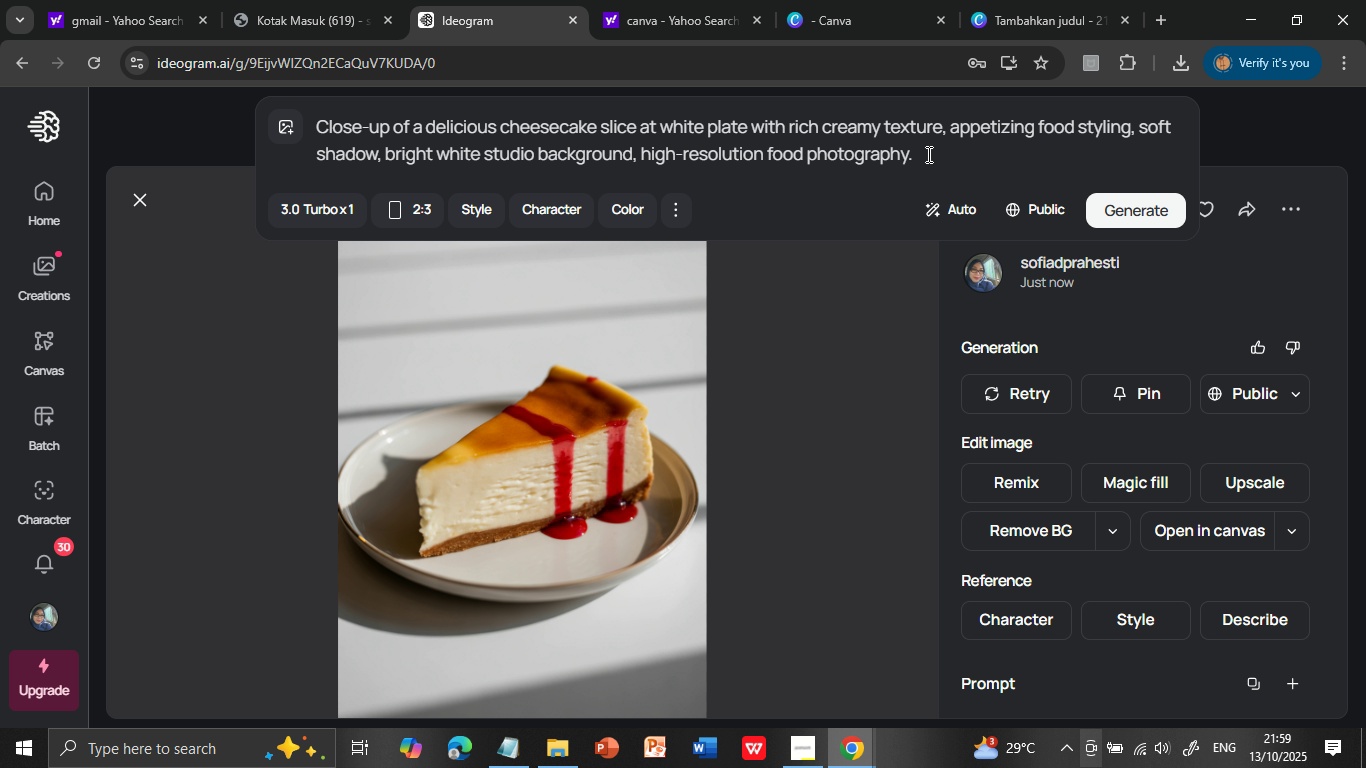 
wait(10.64)
 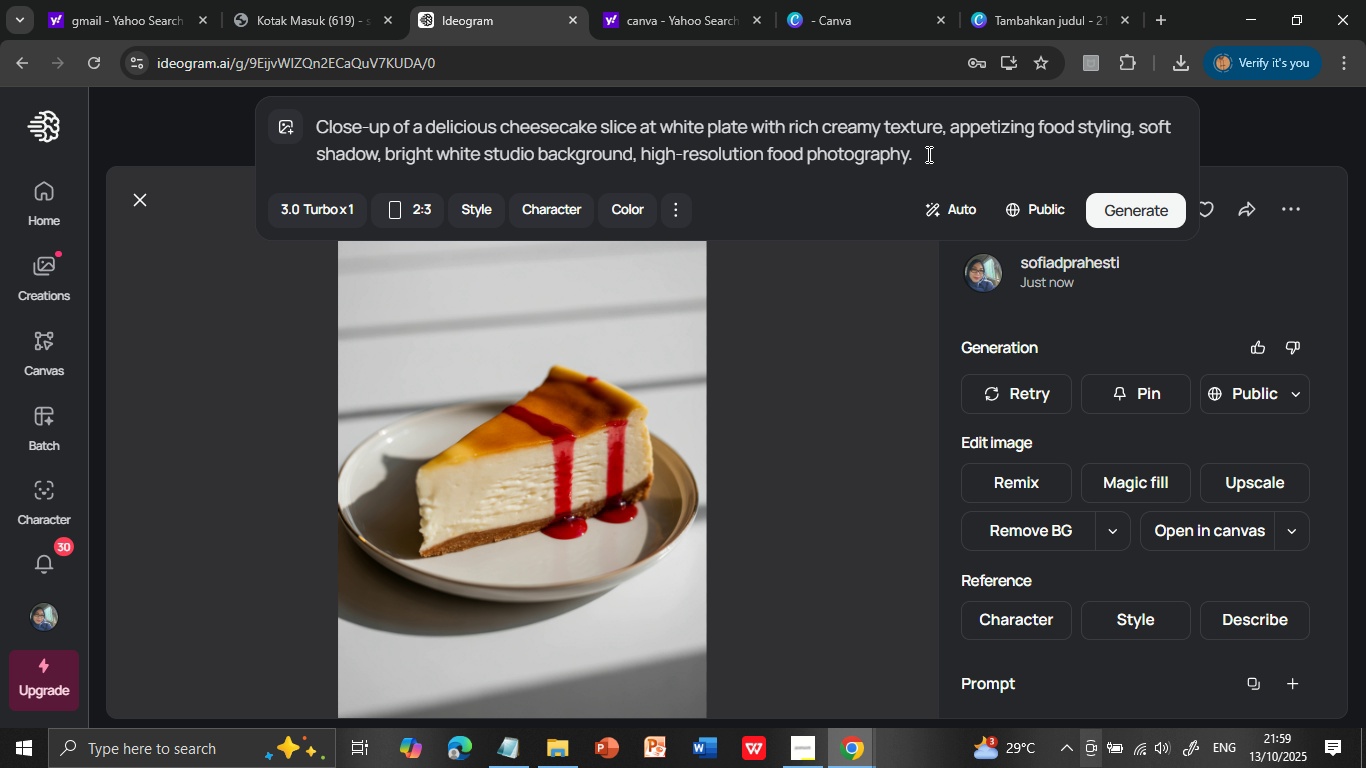 
key(Backspace)
 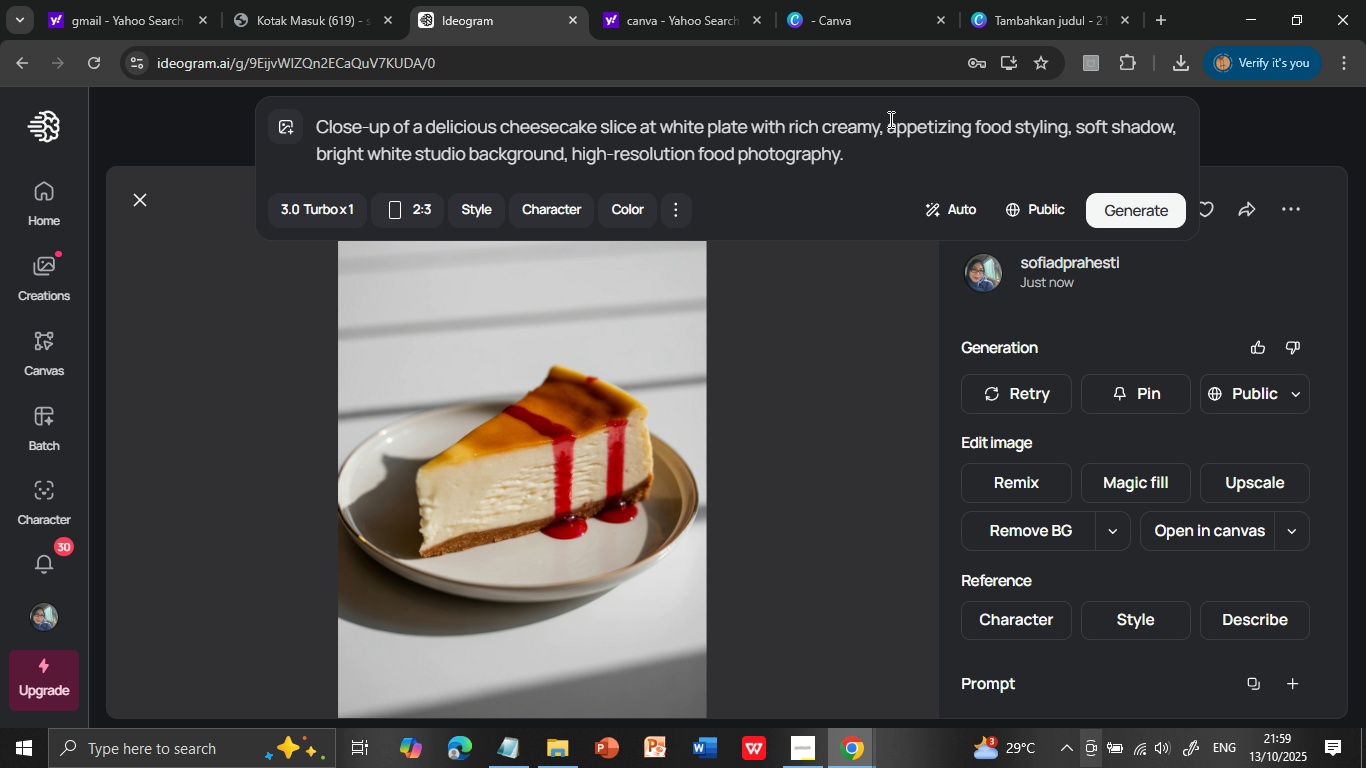 
key(Backspace)
 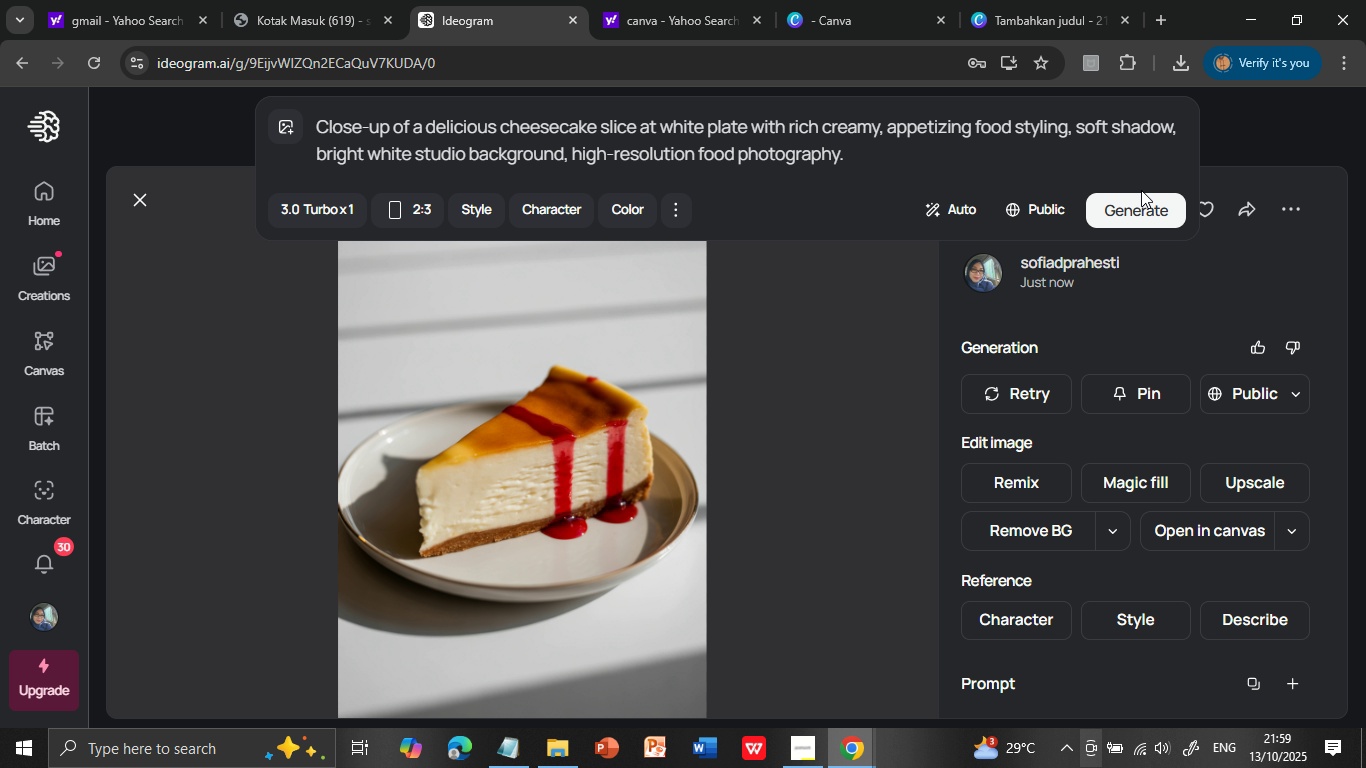 
left_click([1139, 205])
 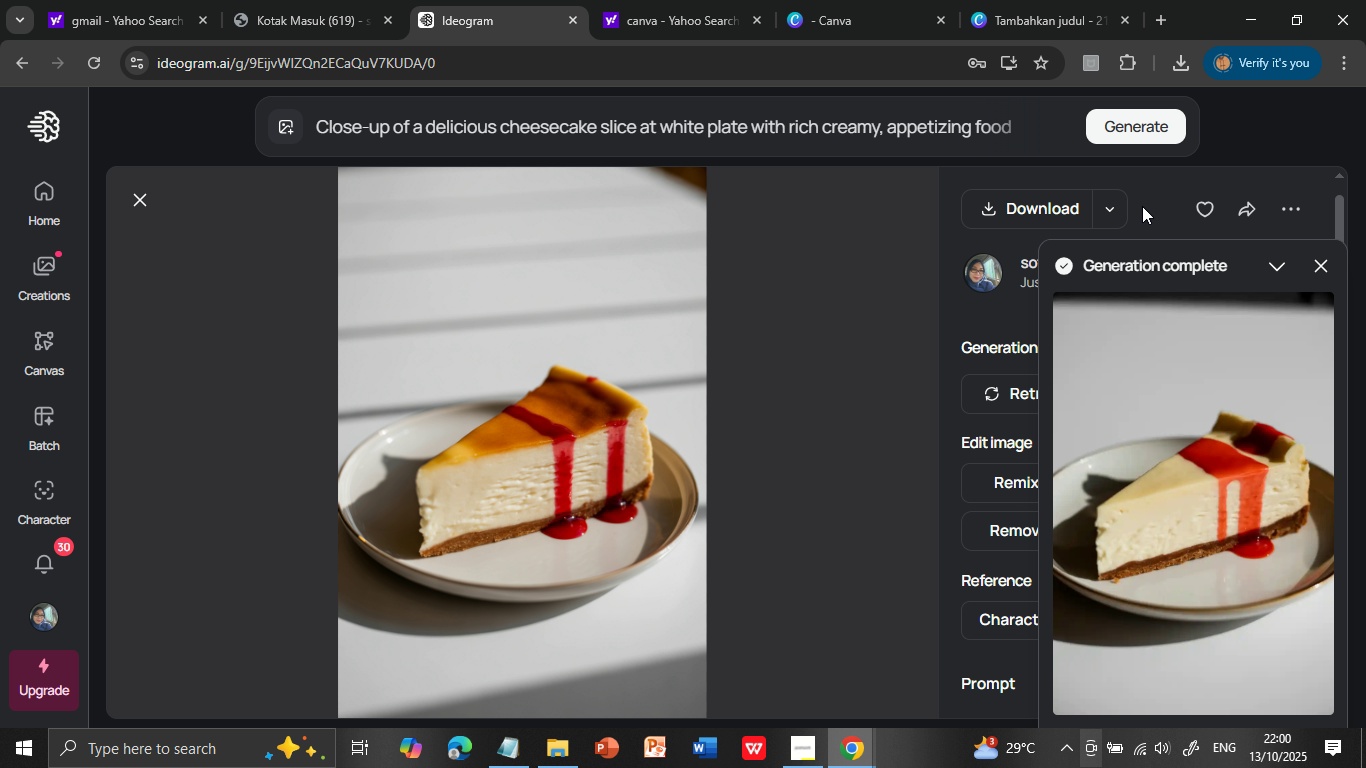 
wait(33.1)
 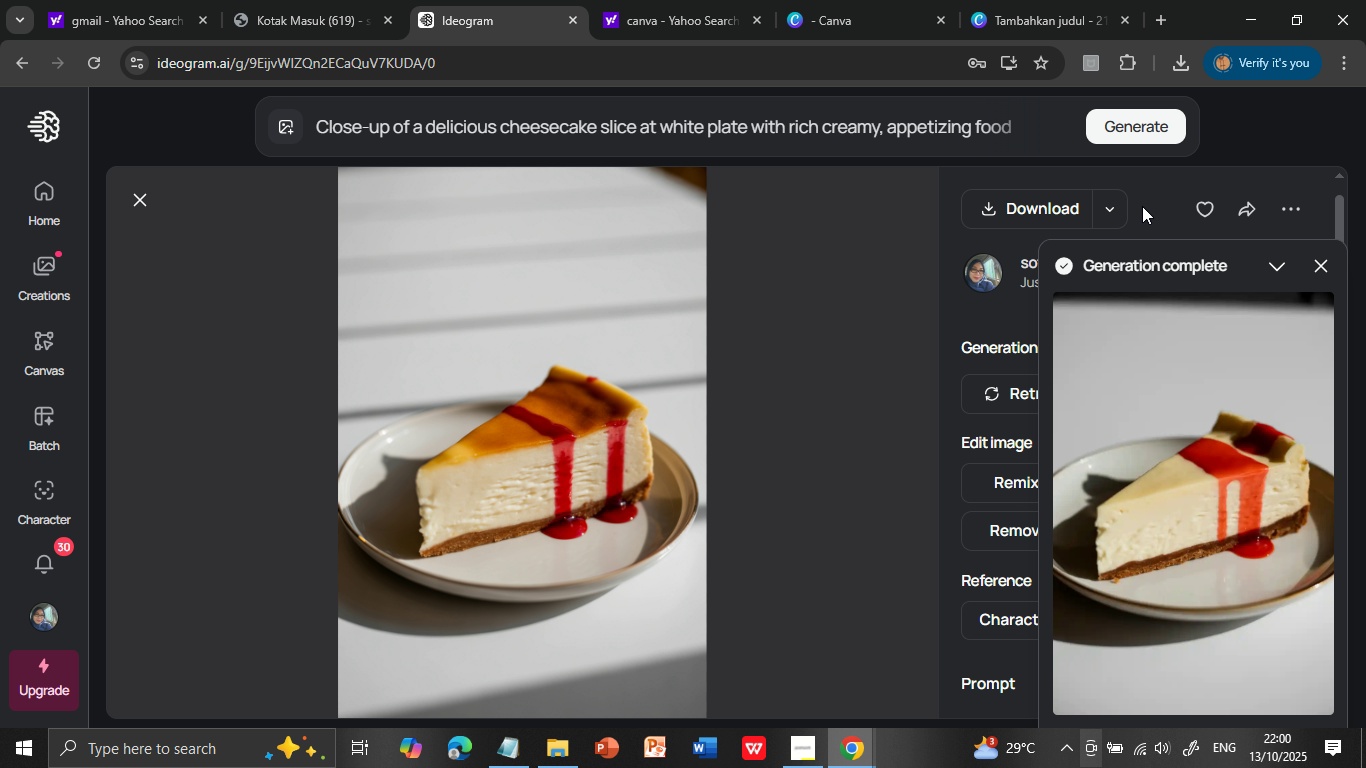 
left_click([1221, 413])
 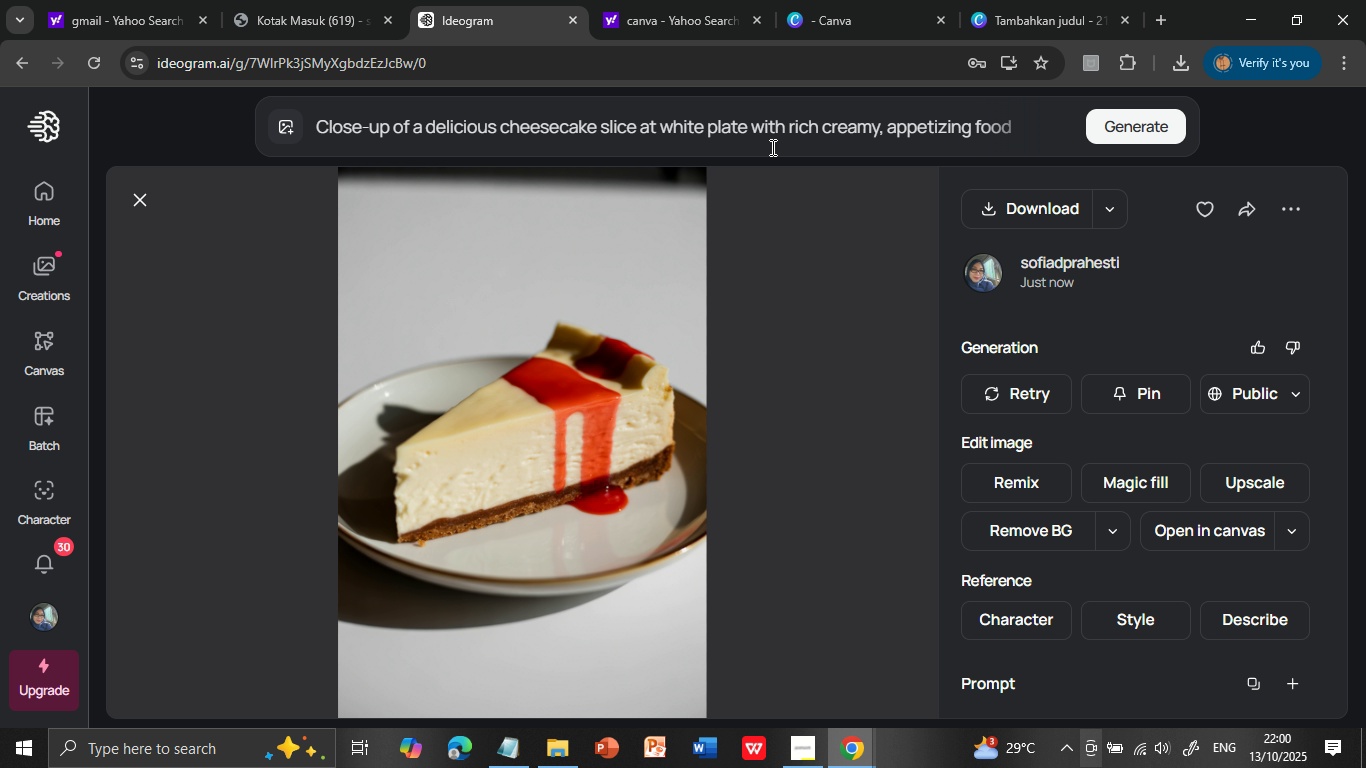 
wait(7.13)
 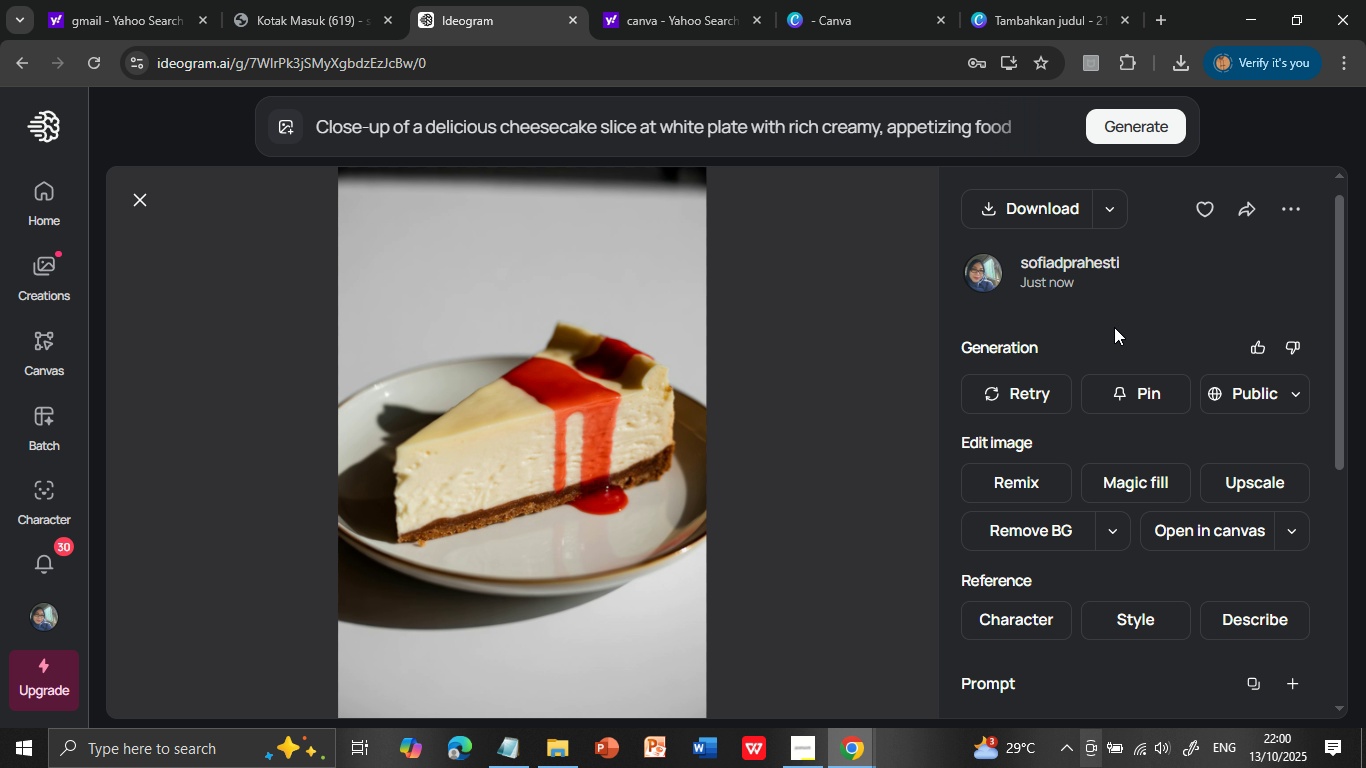 
left_click([818, 130])
 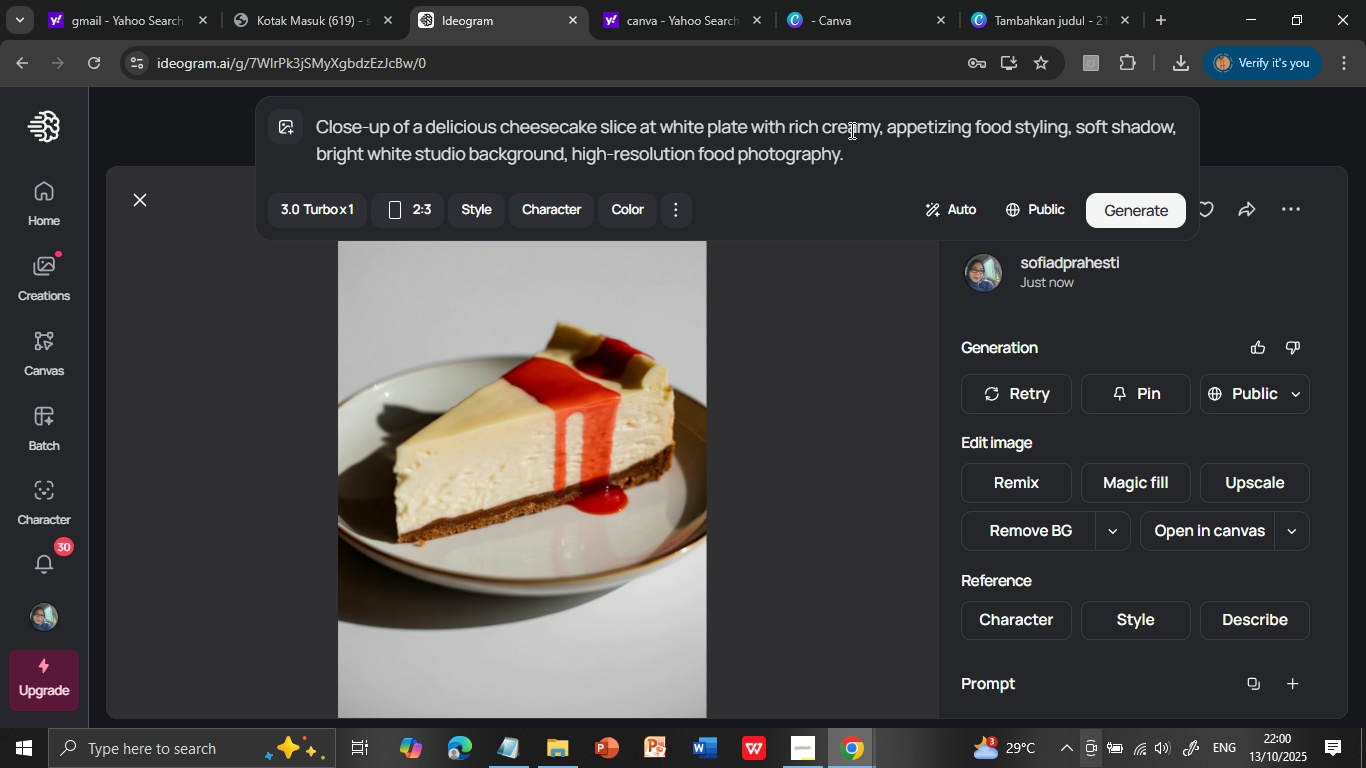 
type( cheese)
 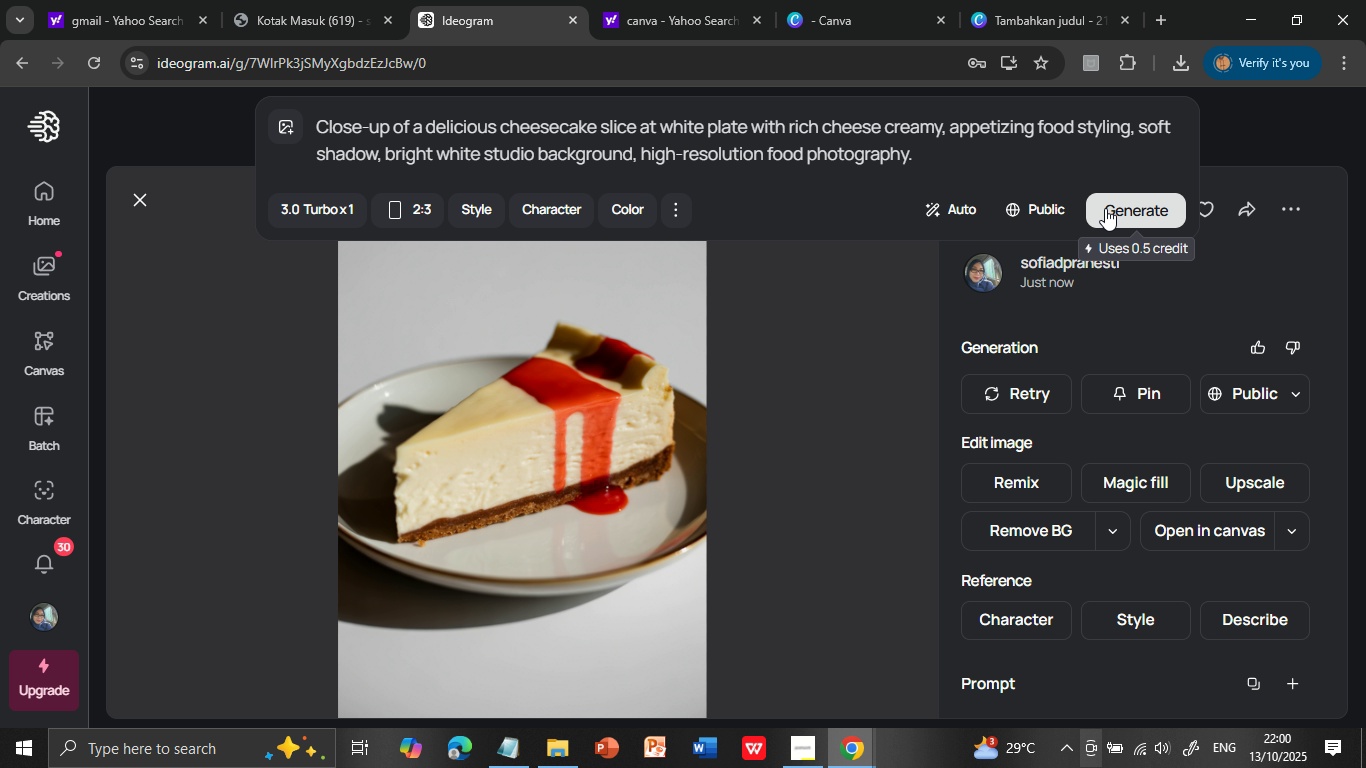 
left_click([1106, 208])
 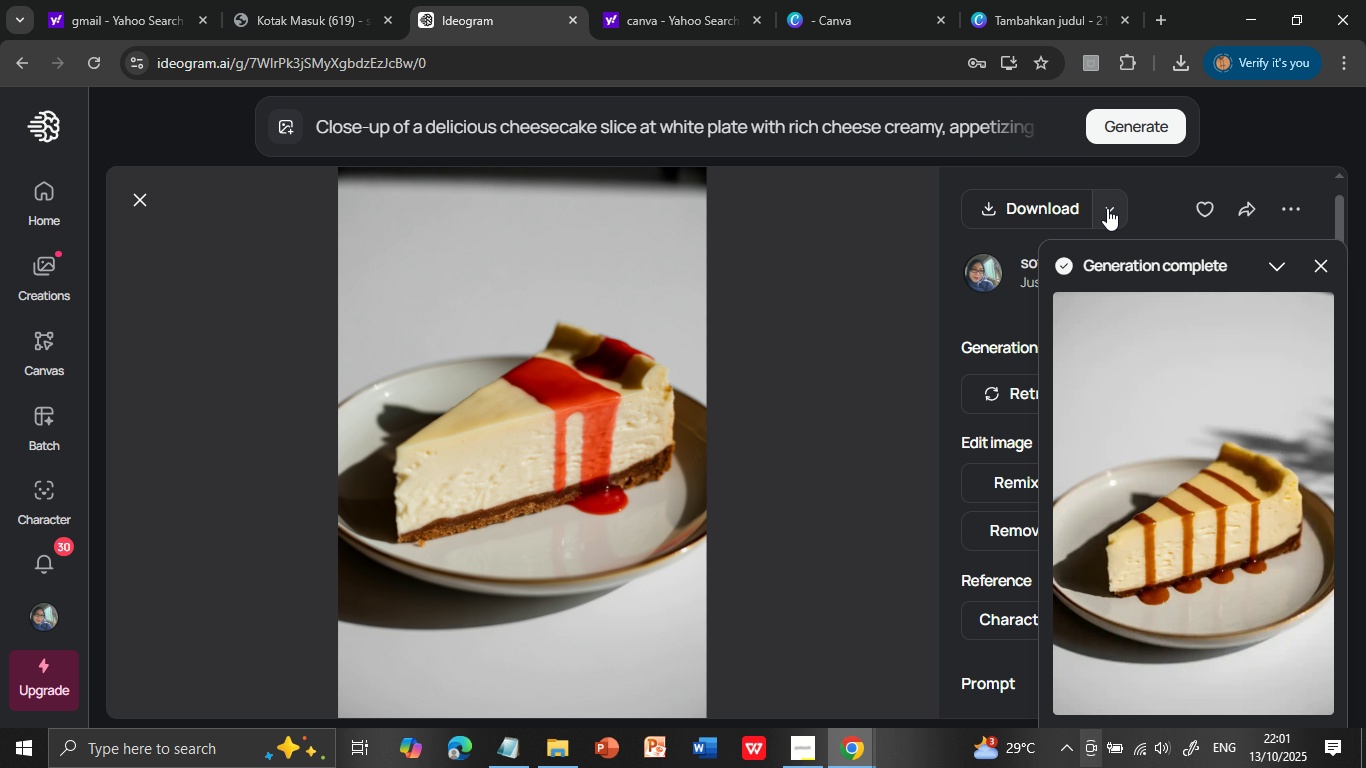 
wait(36.1)
 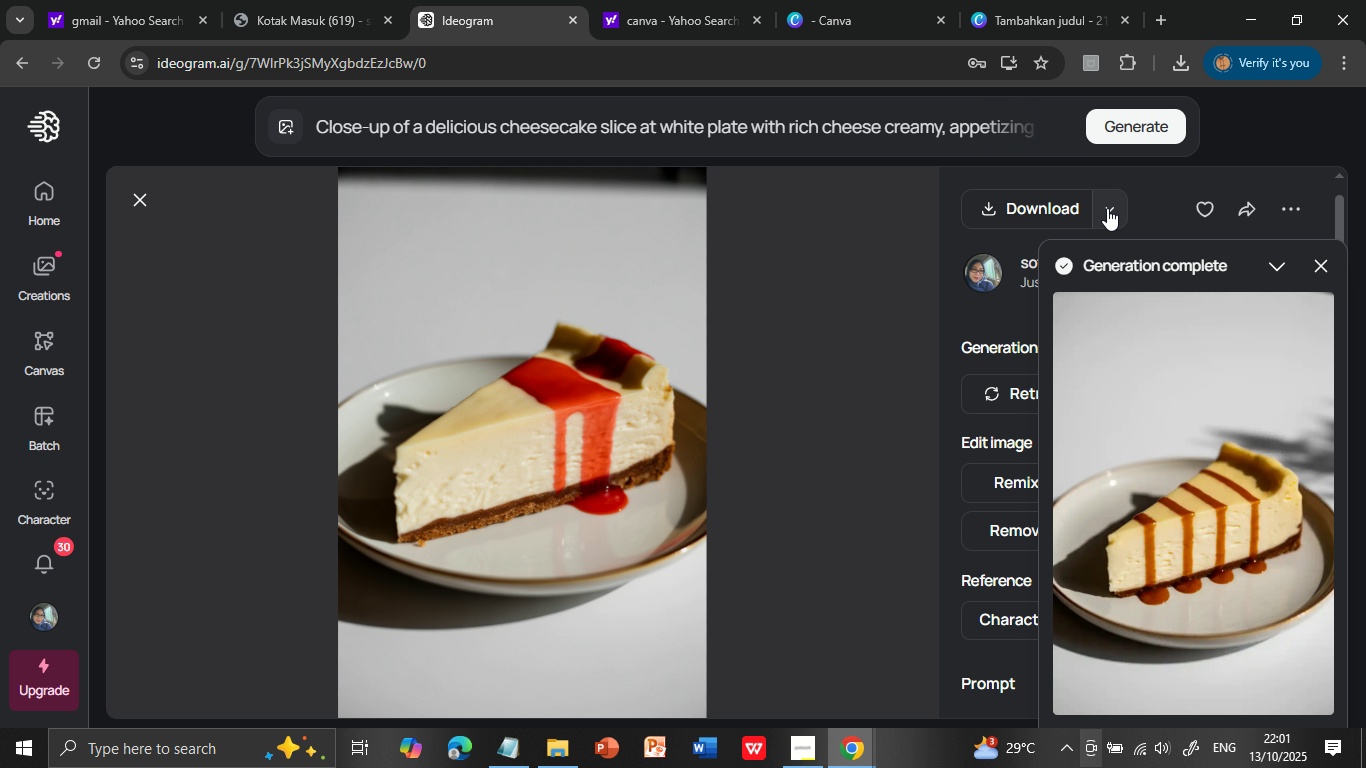 
left_click([821, 132])
 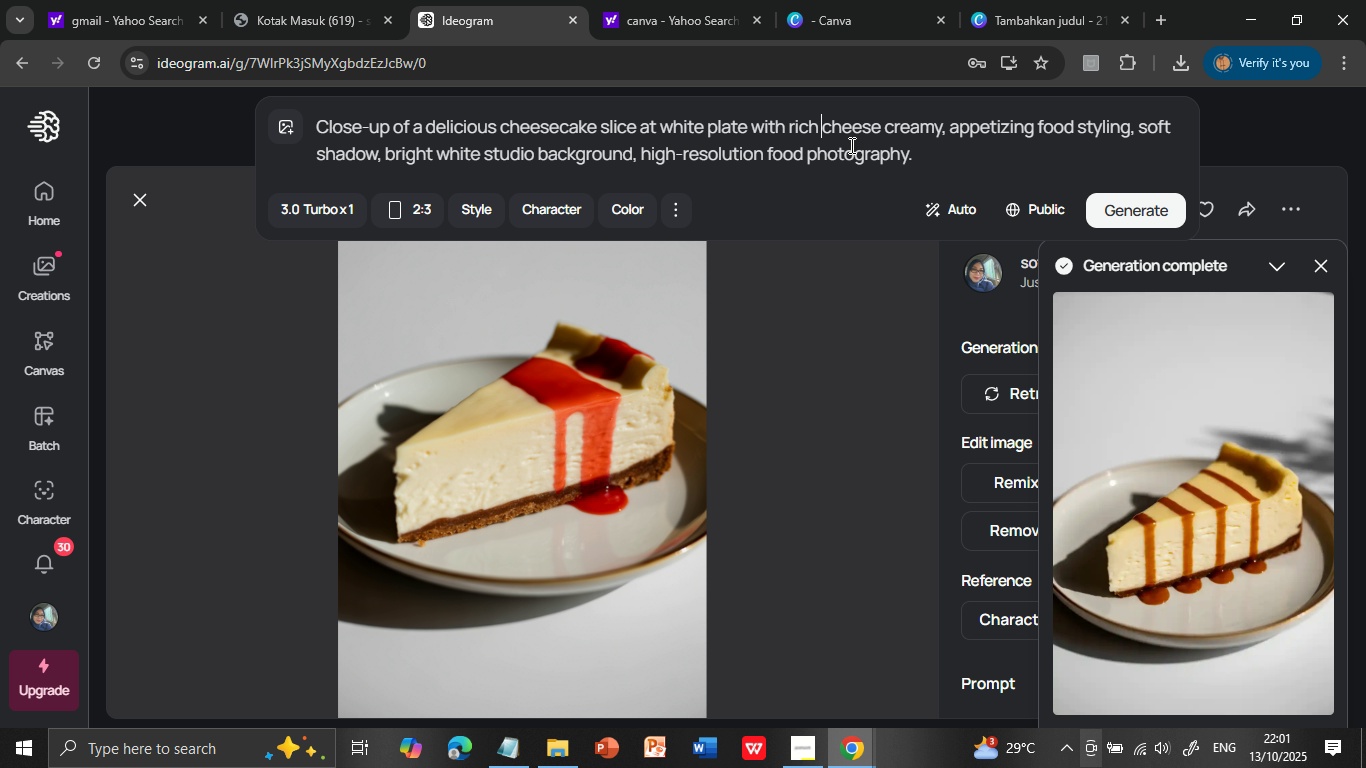 
type(white)
 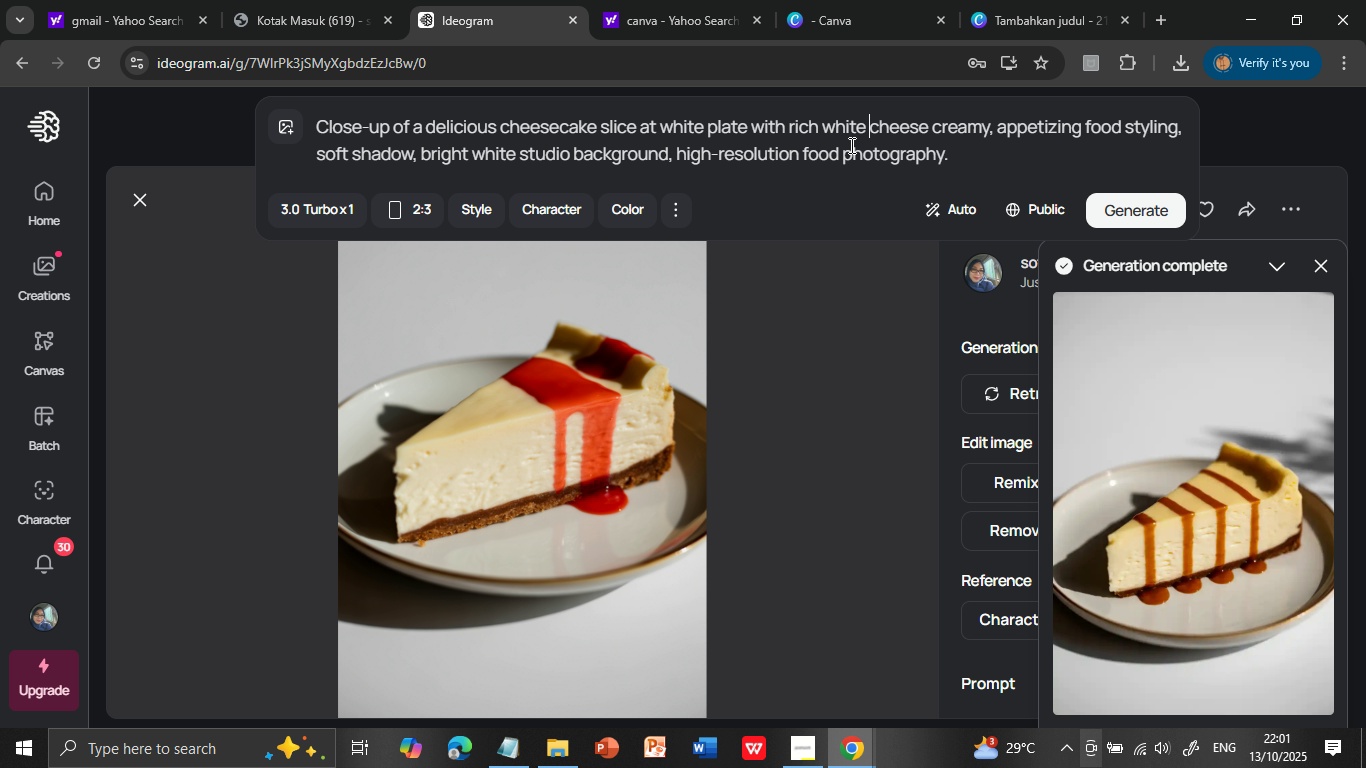 
wait(5.53)
 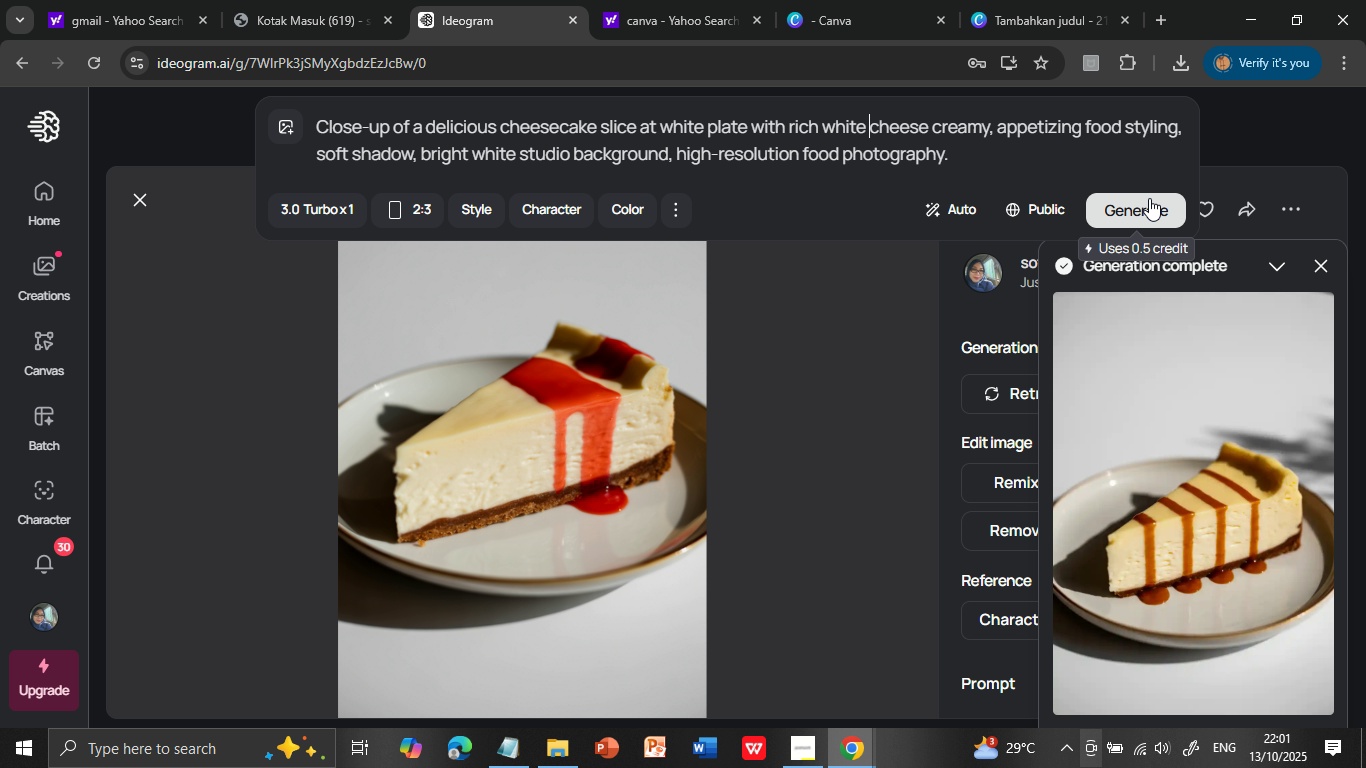 
left_click([986, 135])
 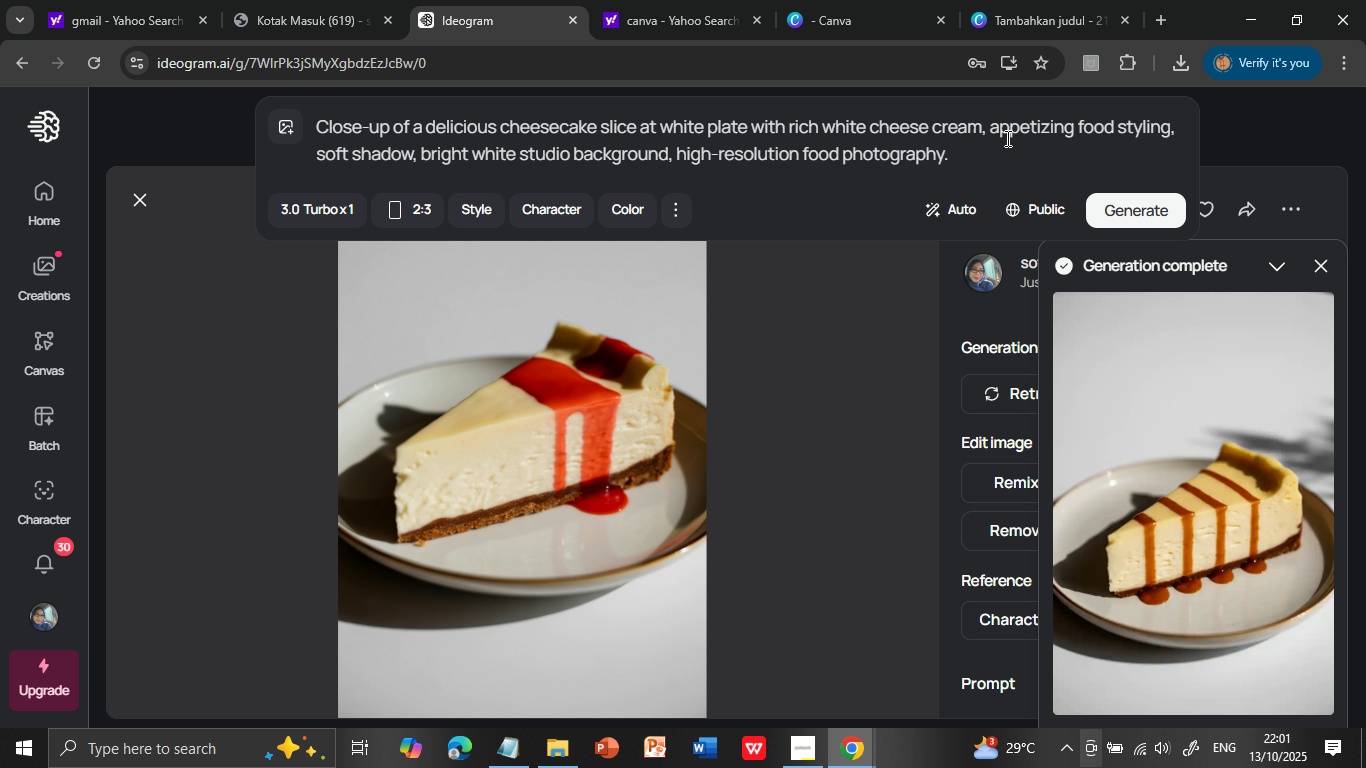 
key(Backspace)
 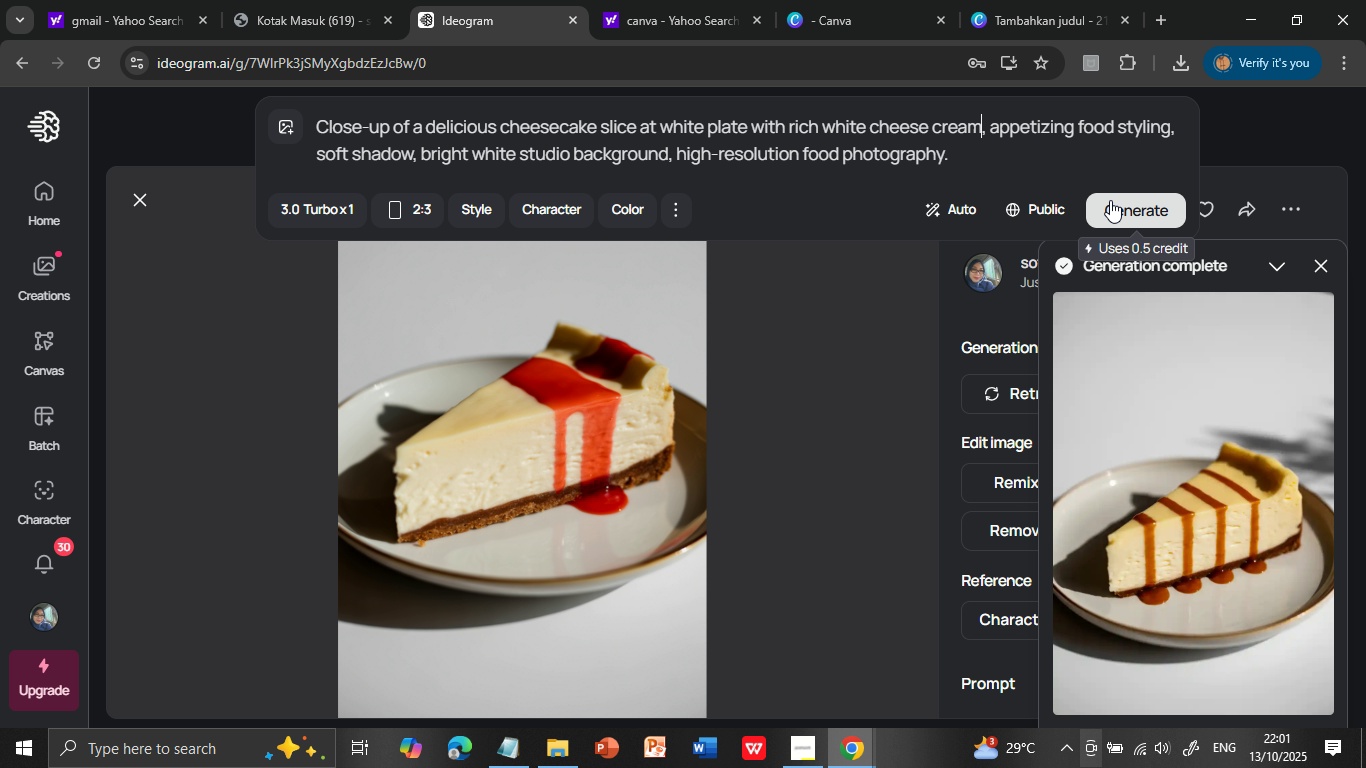 
left_click([1110, 200])
 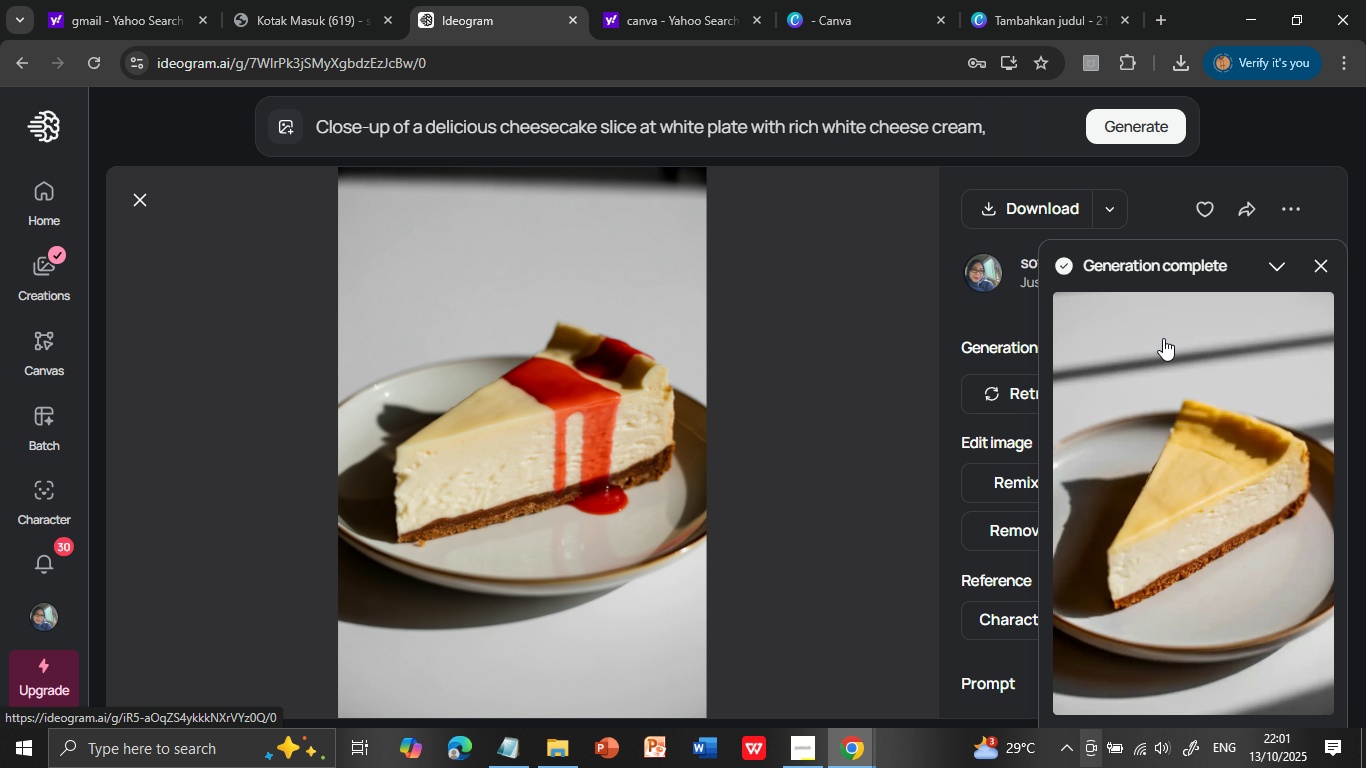 
wait(24.53)
 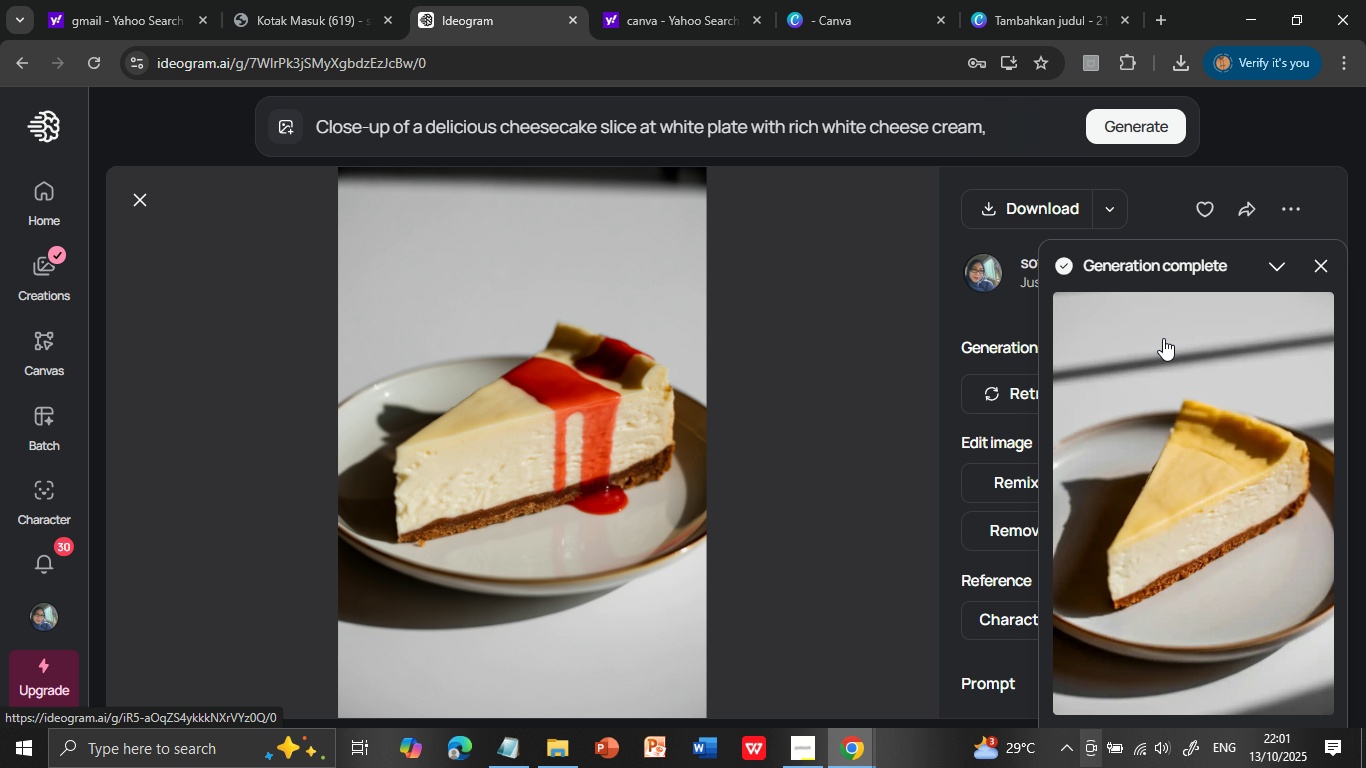 
left_click([935, 130])
 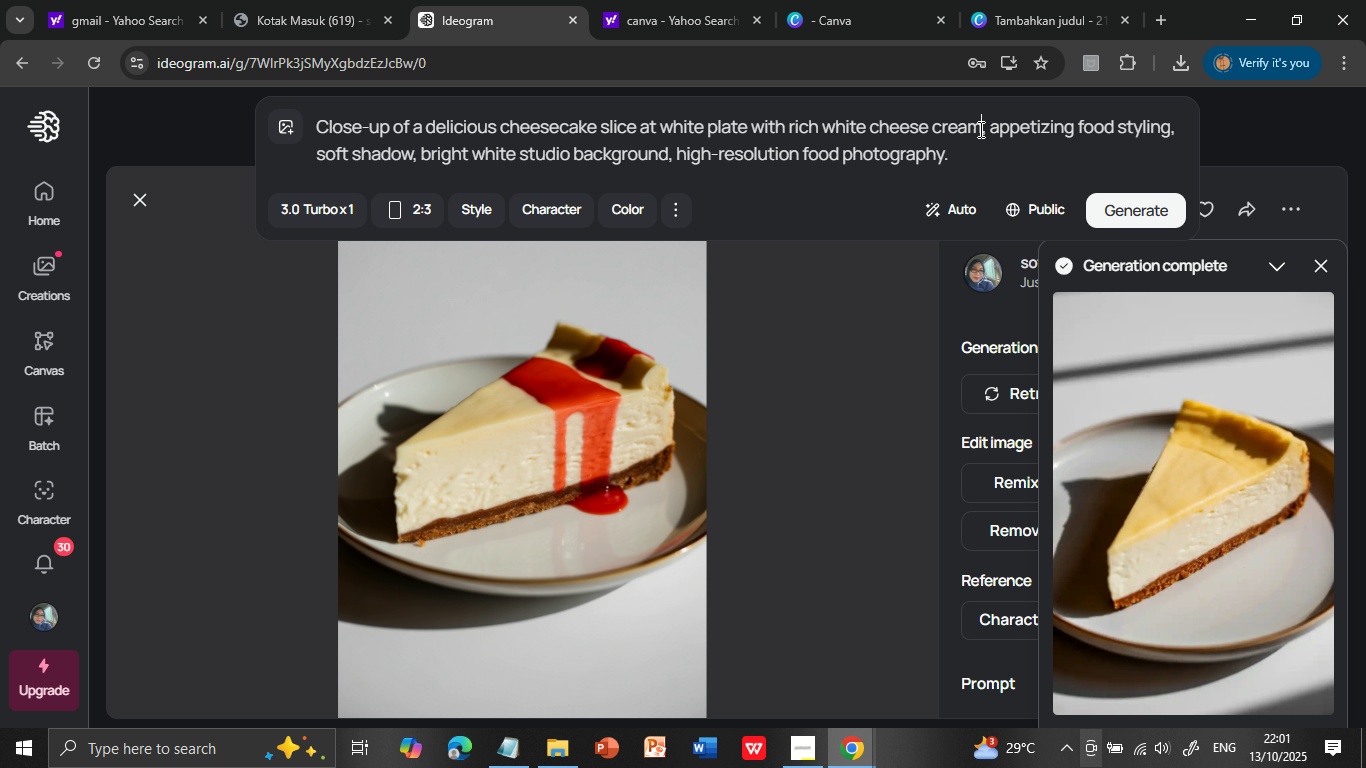 
left_click([979, 129])
 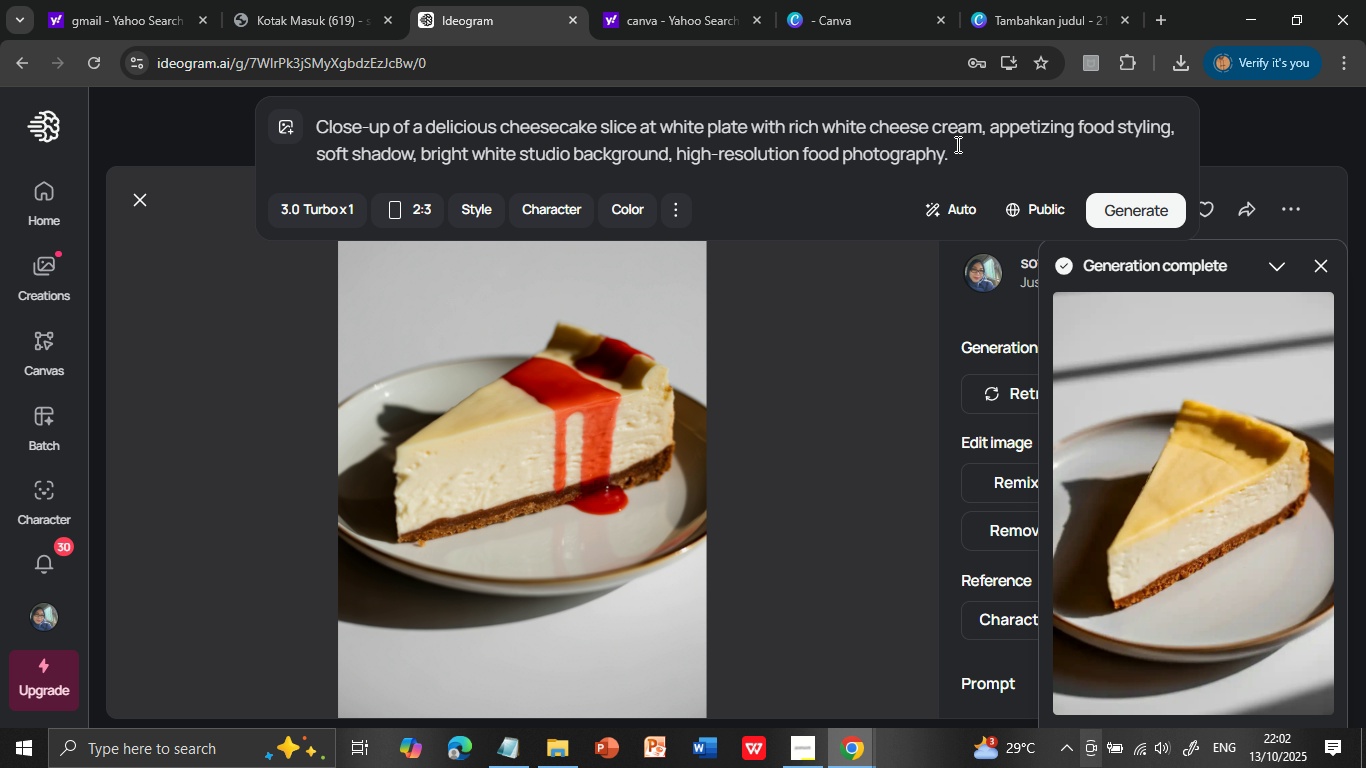 
wait(5.25)
 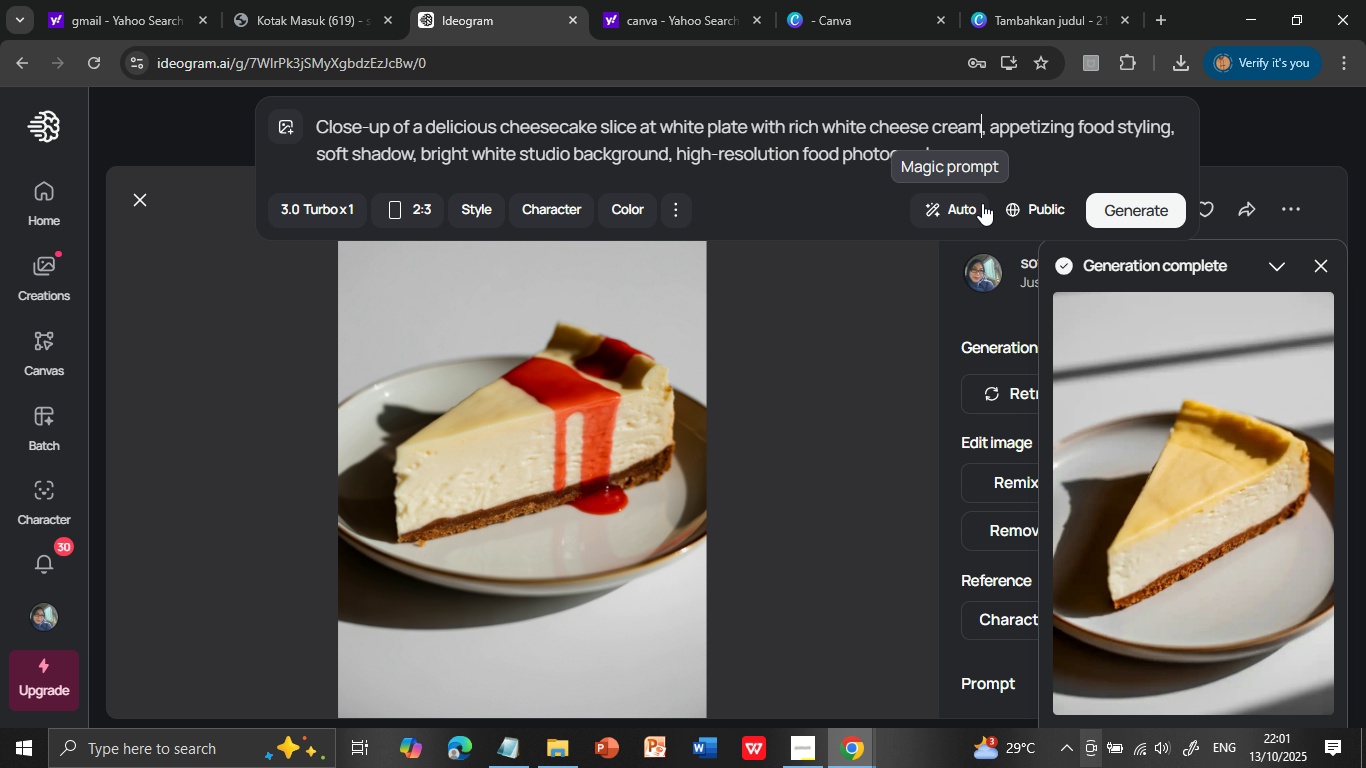 
left_click([986, 126])
 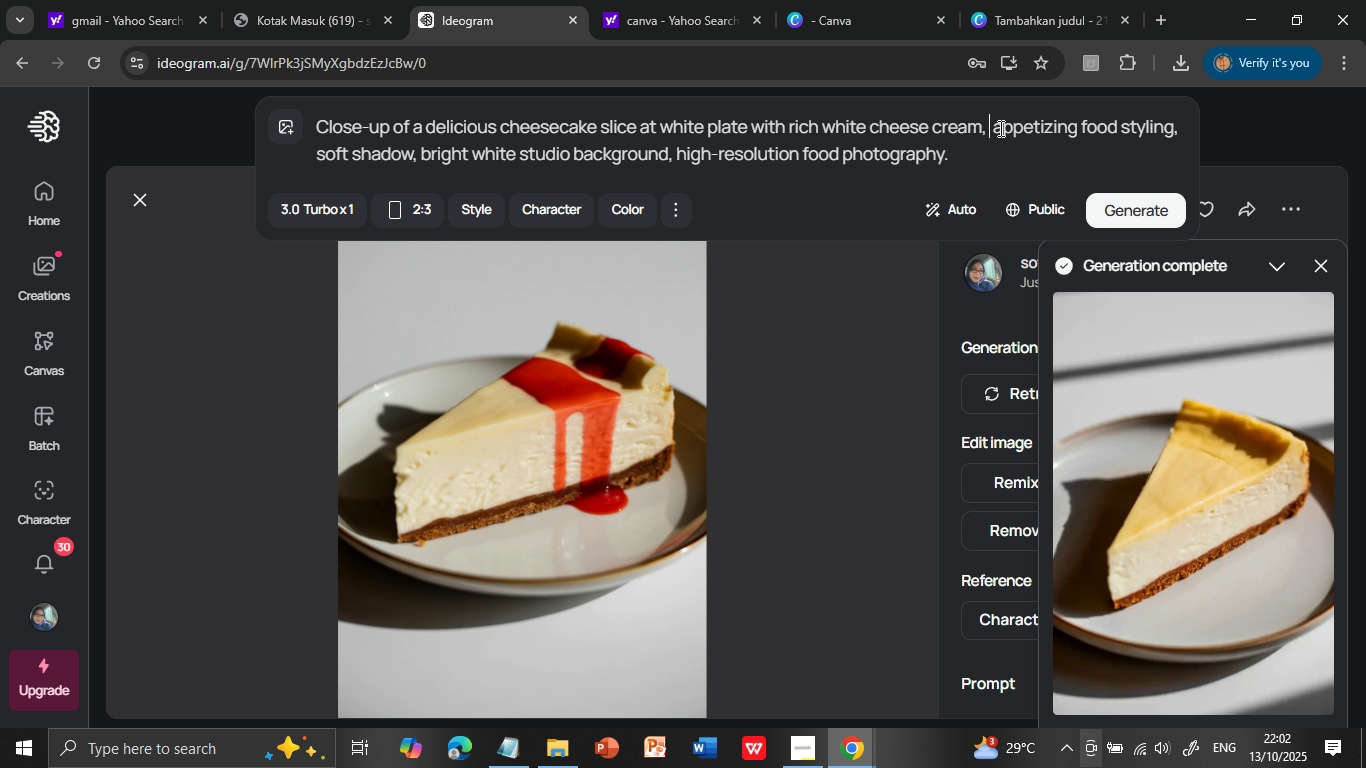 
type( a fork besidplatan )
 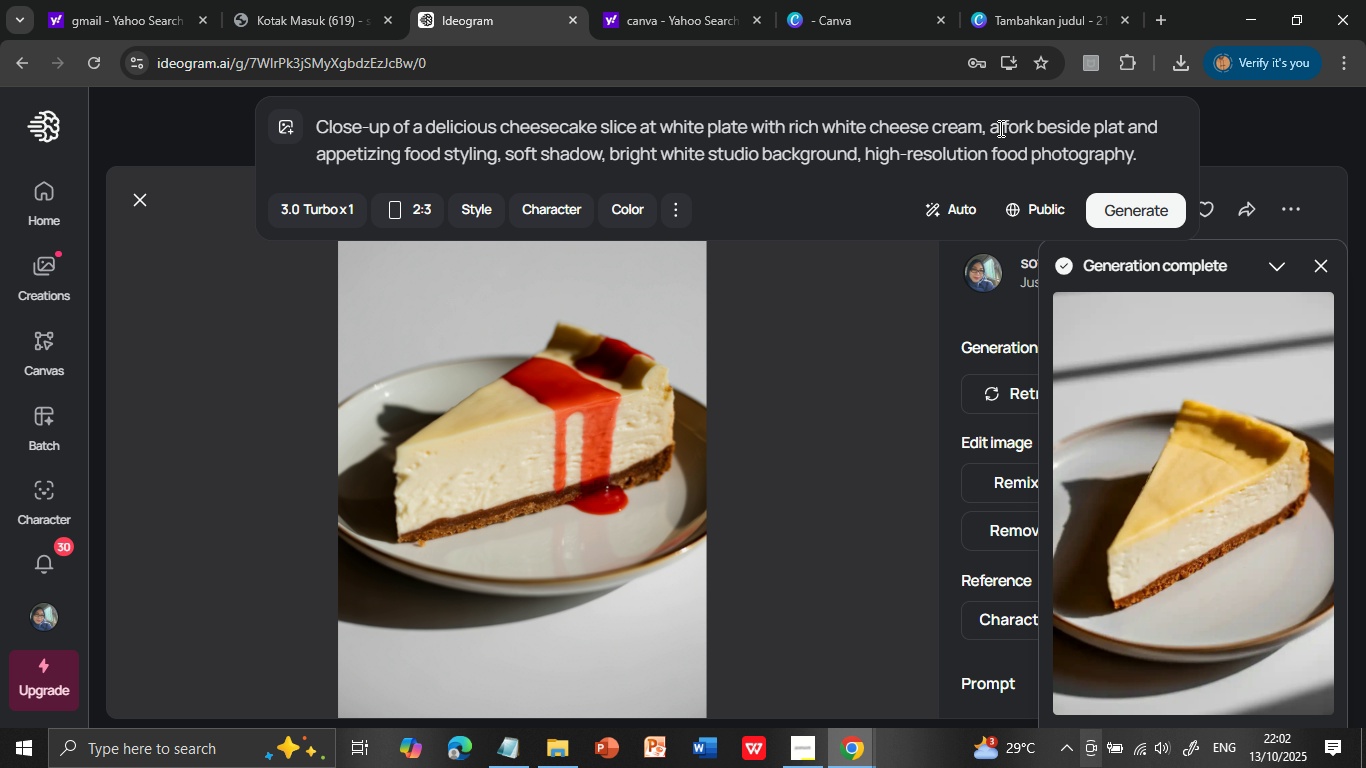 
wait(48.84)
 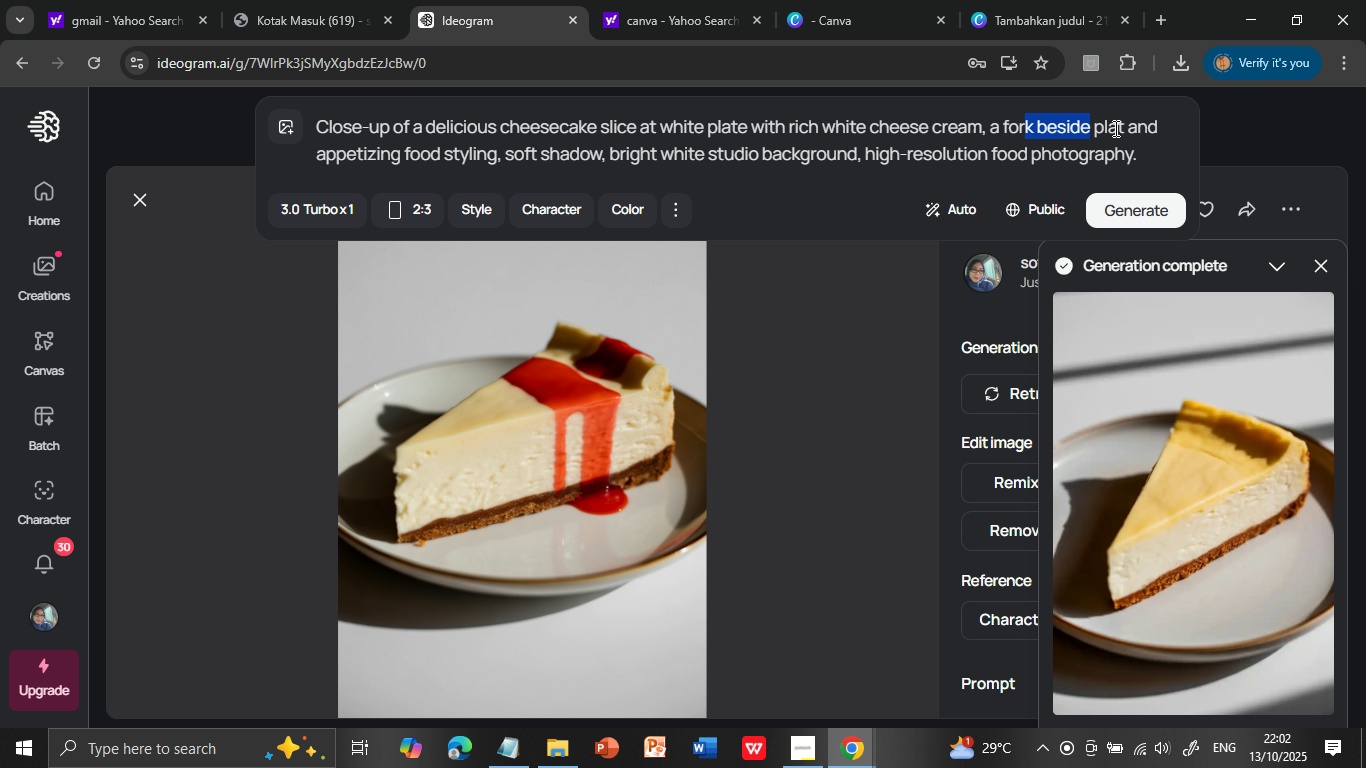 
type(o he )
key(Backspace)
key(Backspace)
key(Backspace)
type( )
 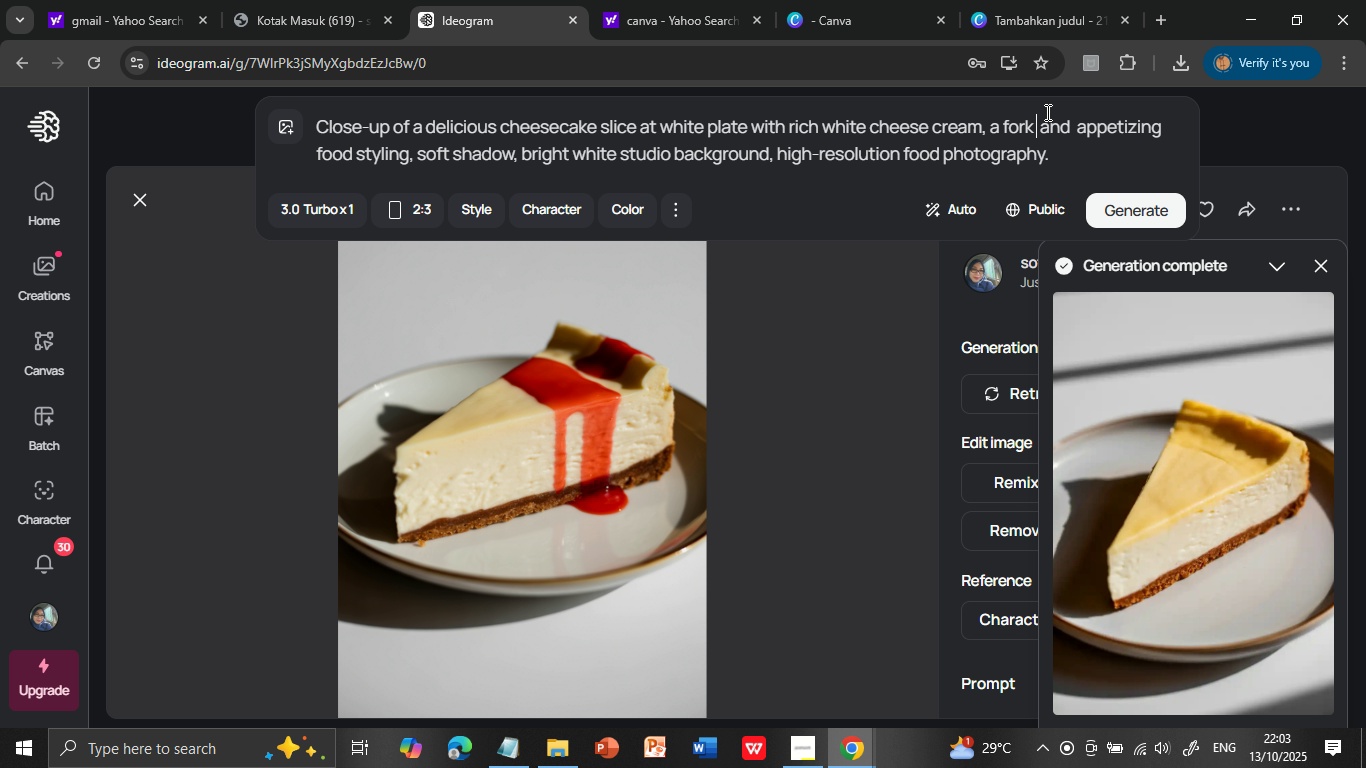 
hold_key(key=N, duration=22.86)
 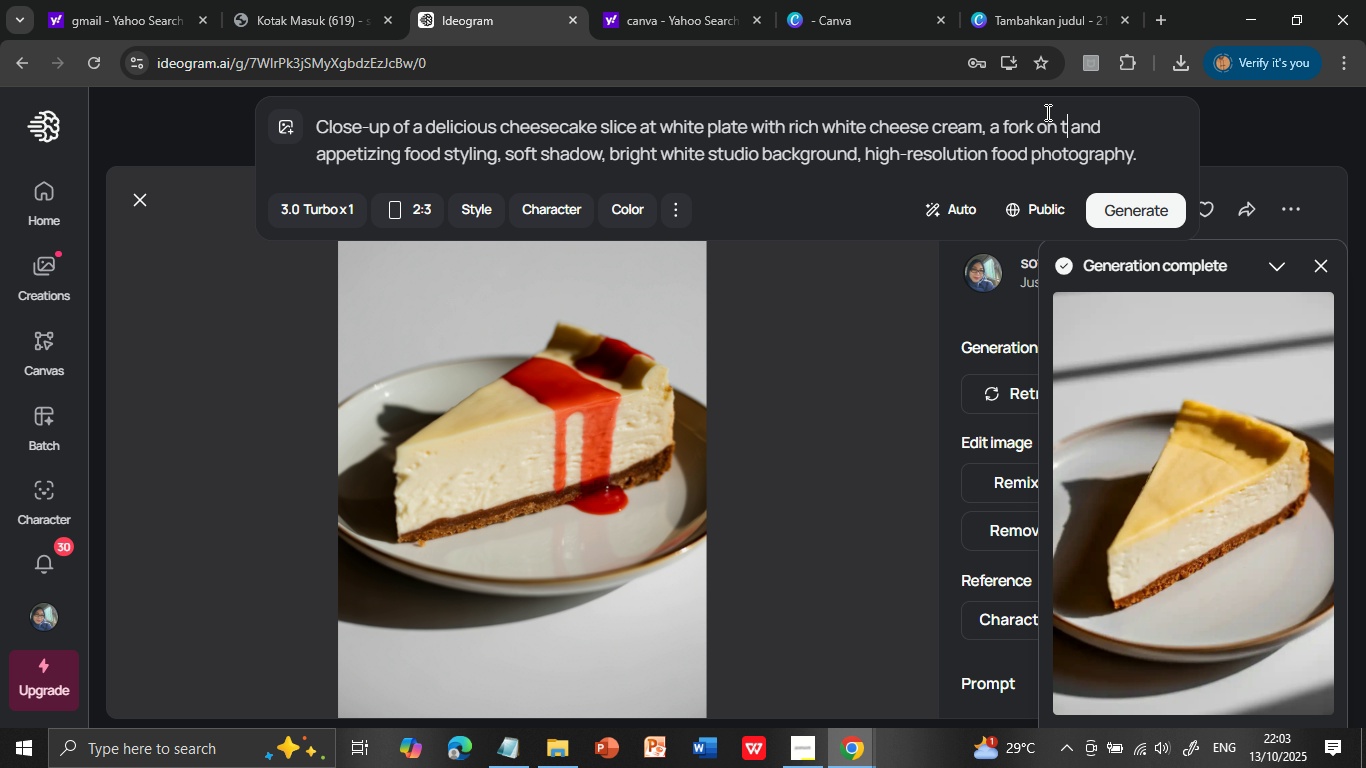 
hold_key(key=T, duration=0.35)
 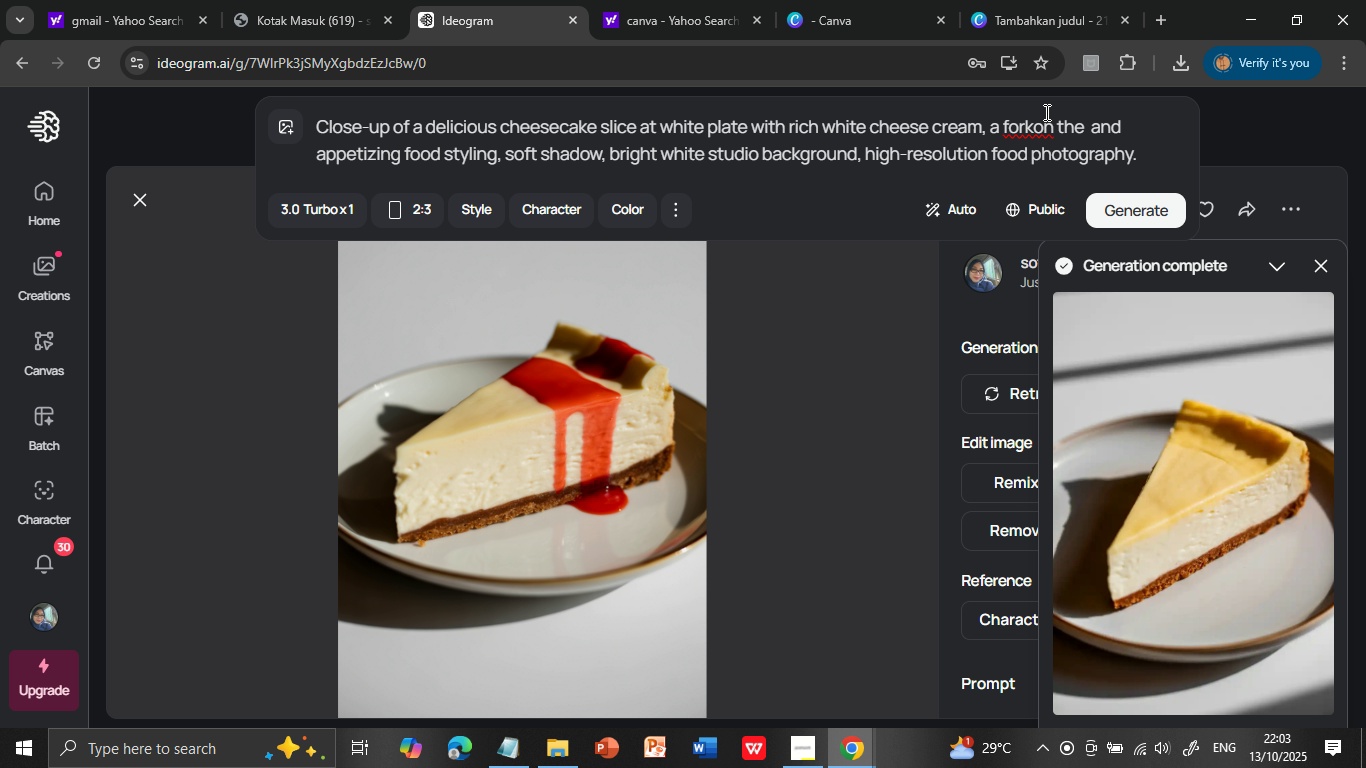 
hold_key(key=O, duration=0.34)
 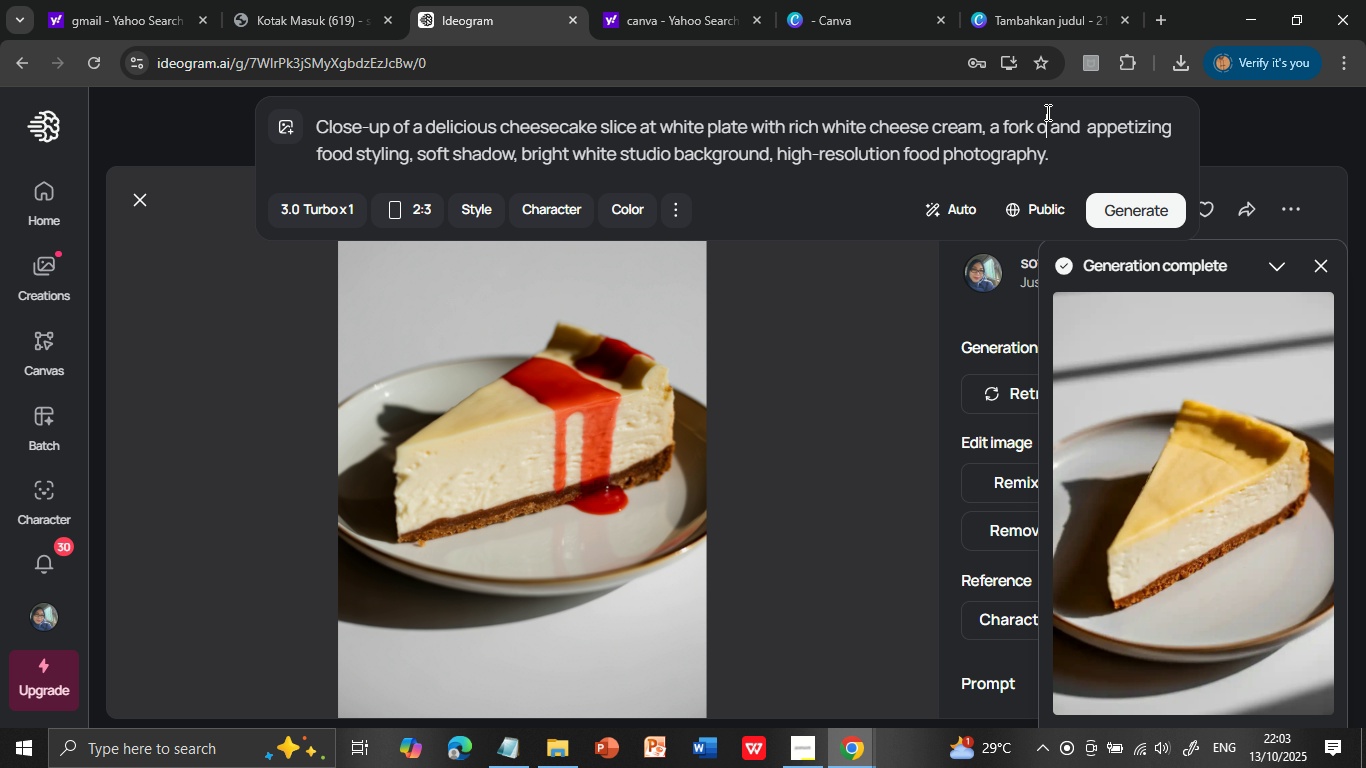 
hold_key(key=N, duration=14.47)
 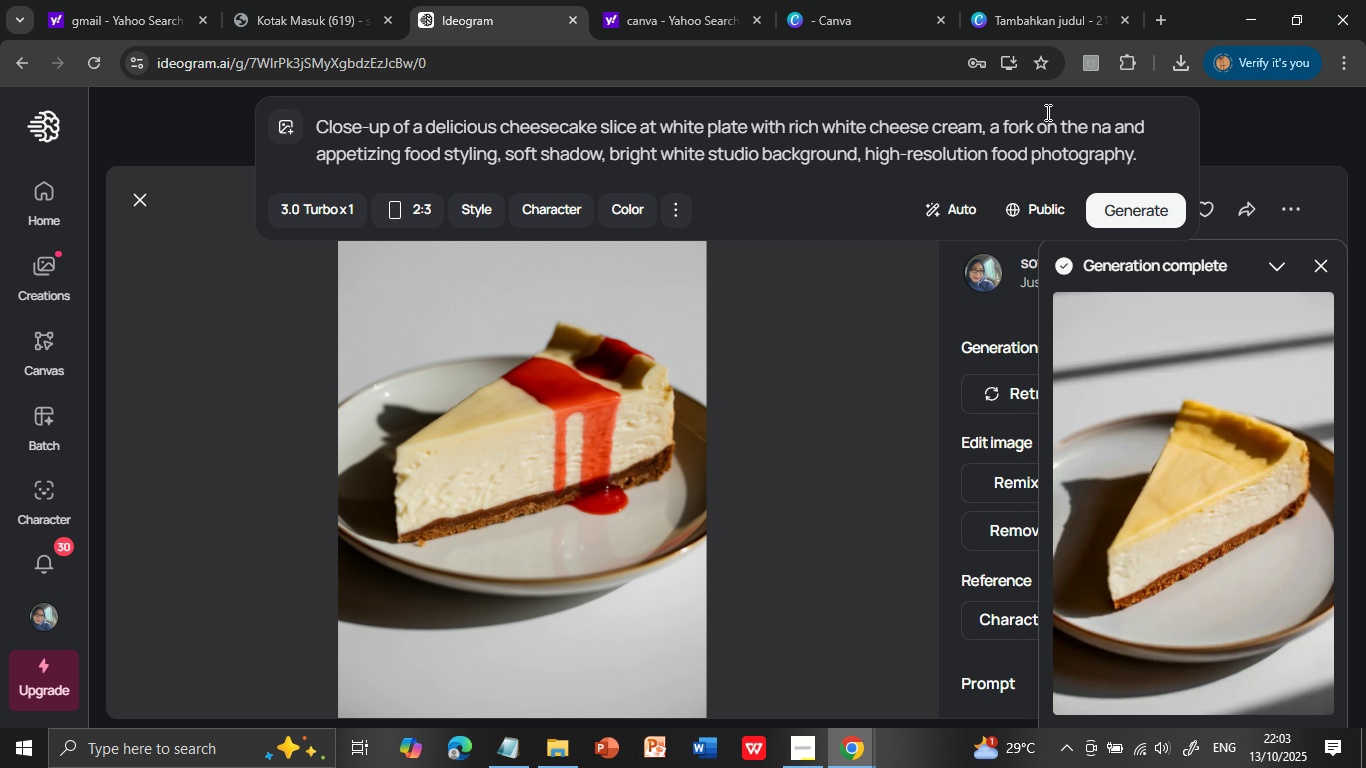 
hold_key(key=Space, duration=1.06)
 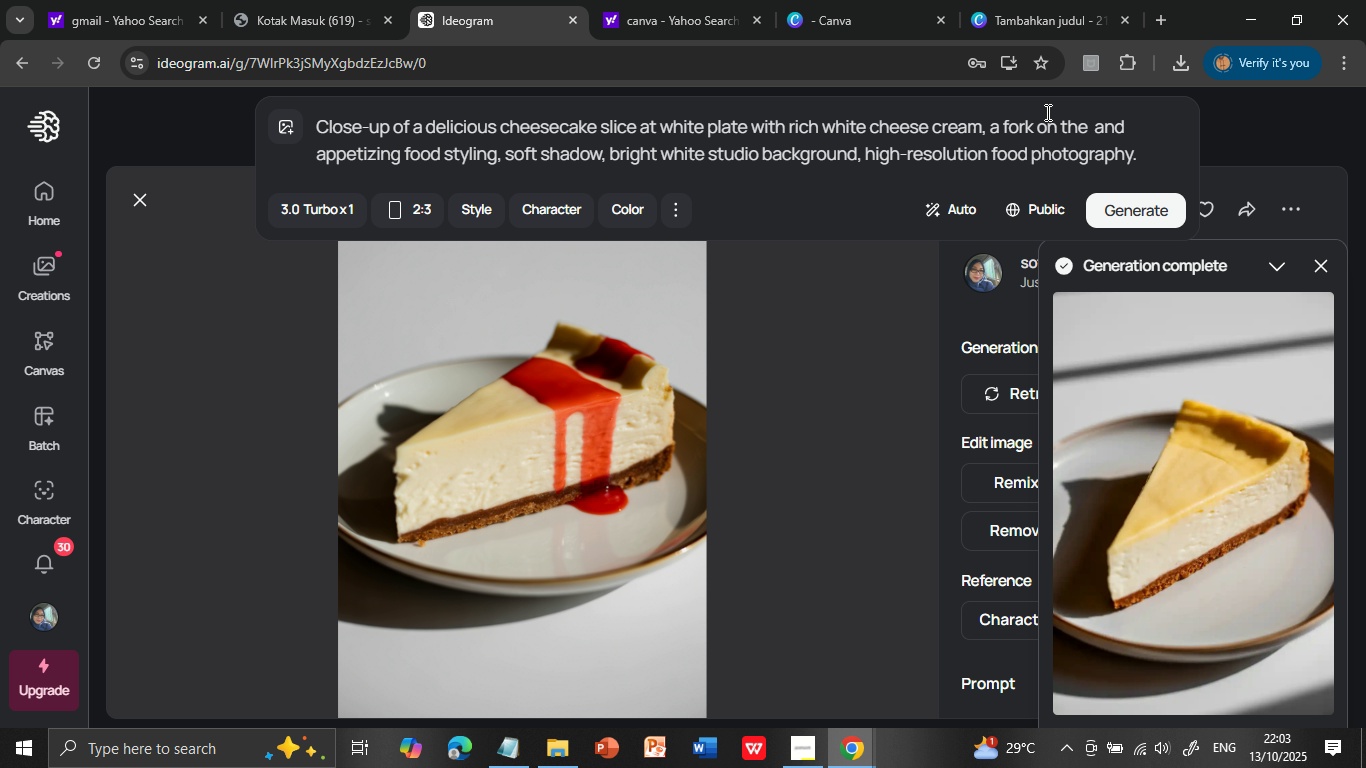 
type(the)
 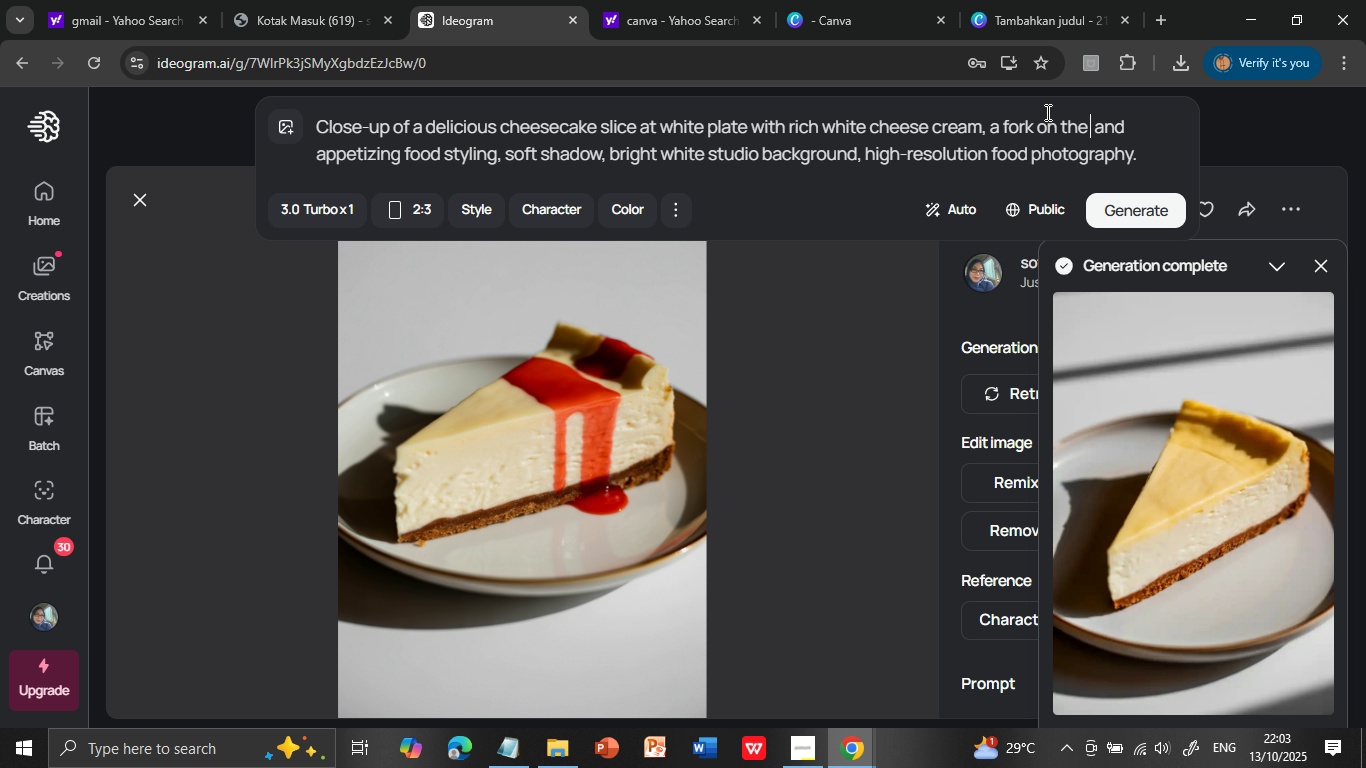 
type(akin)
 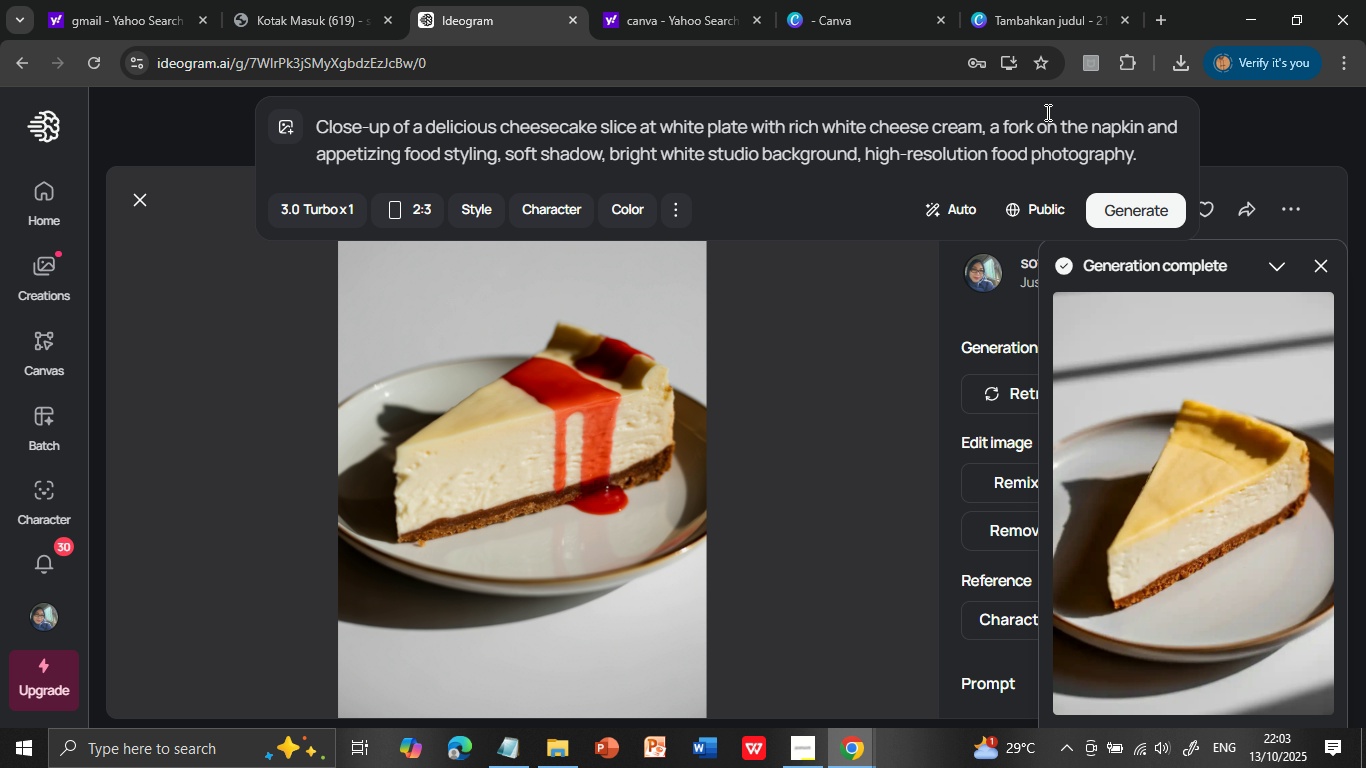 
hold_key(key=P, duration=10.4)
 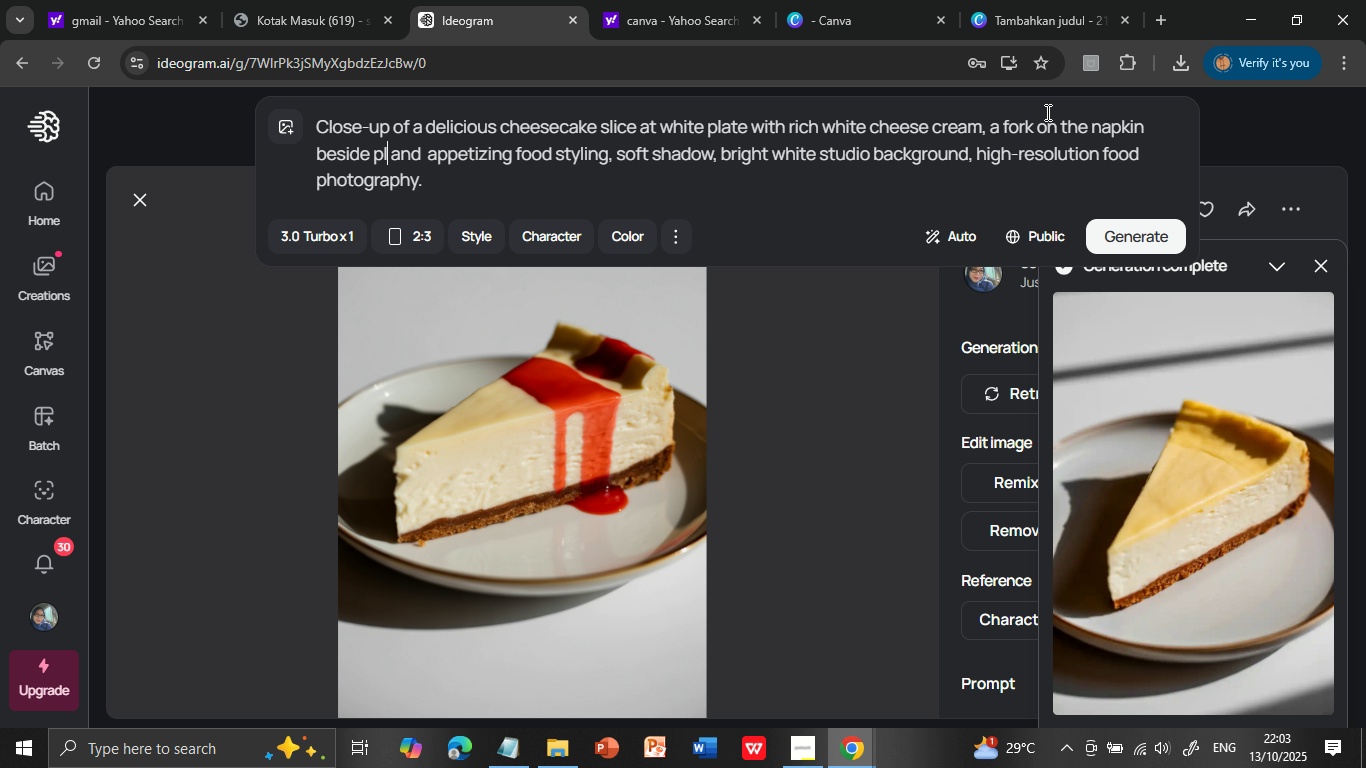 
type( s)
key(Backspace)
type(besid la,)
 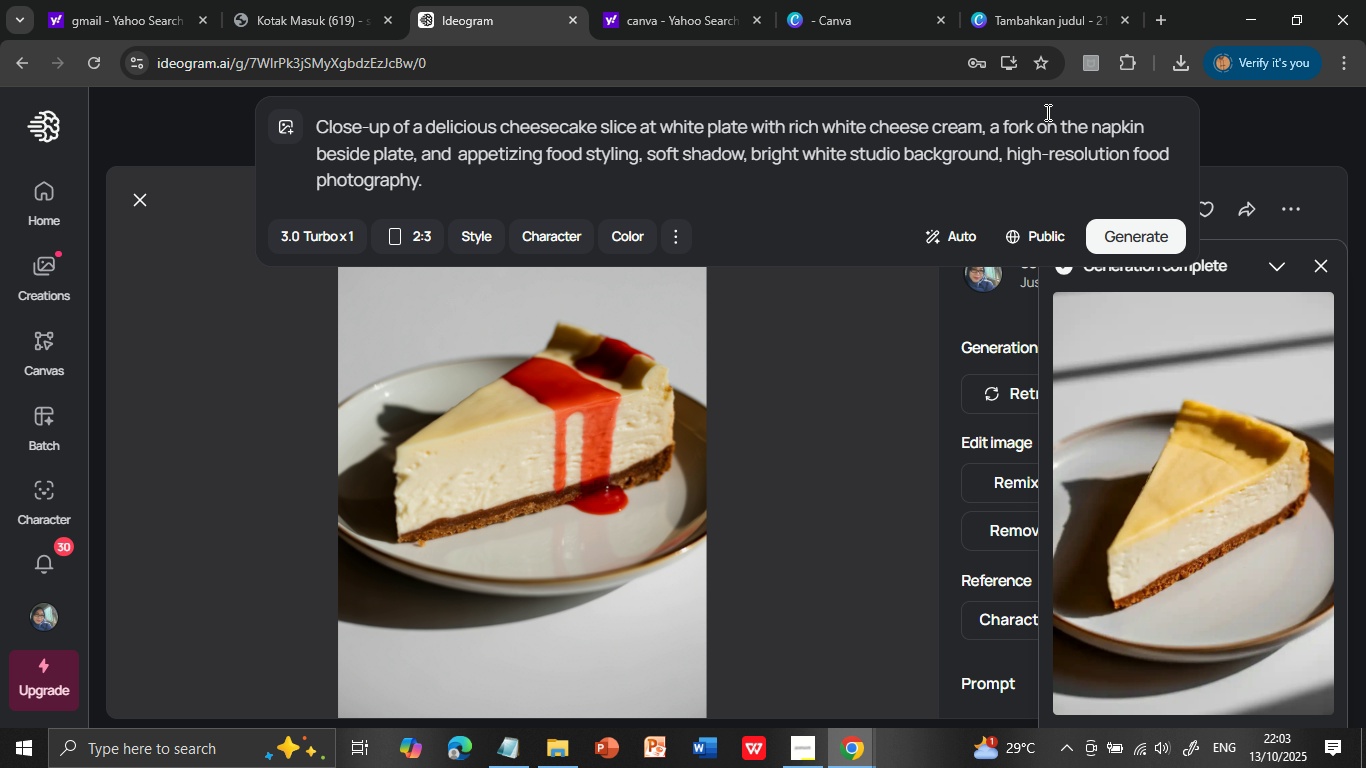 
wait(5.23)
 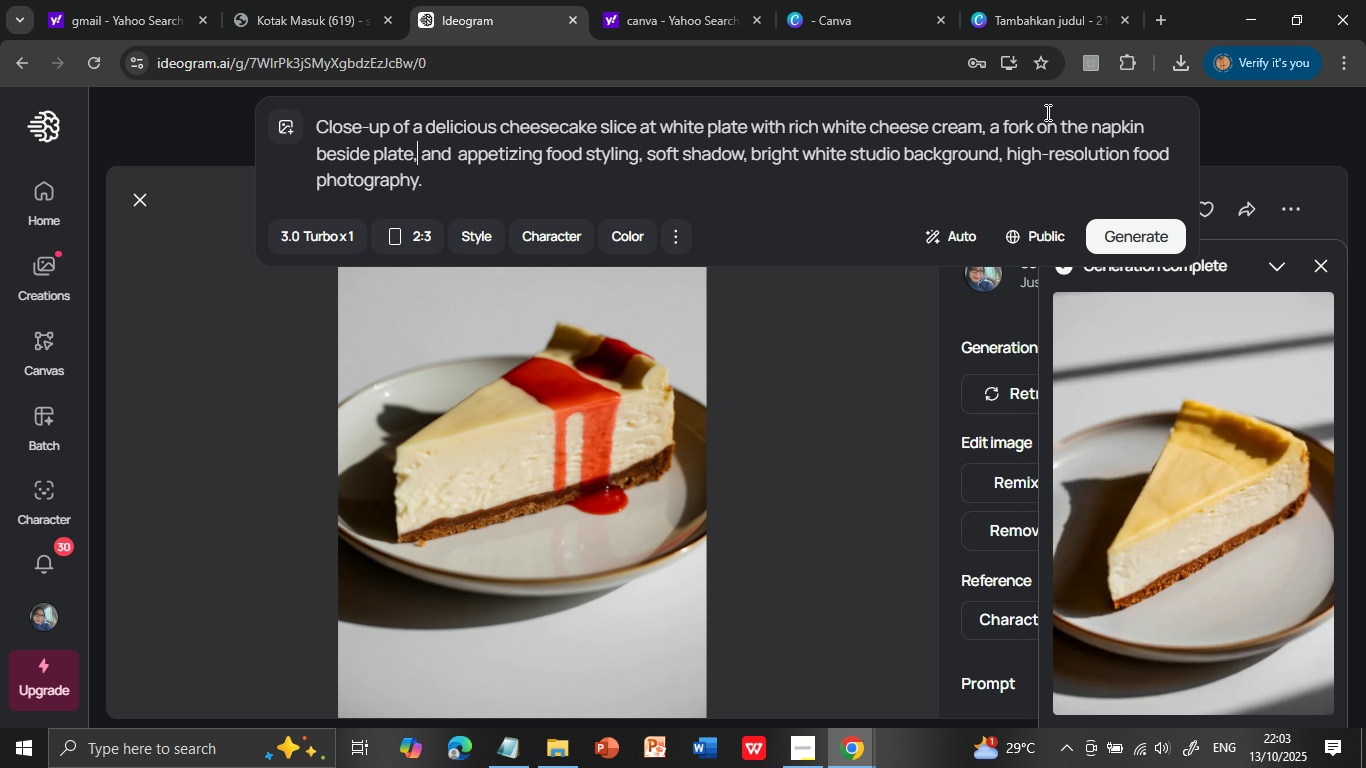 
left_click([1126, 234])
 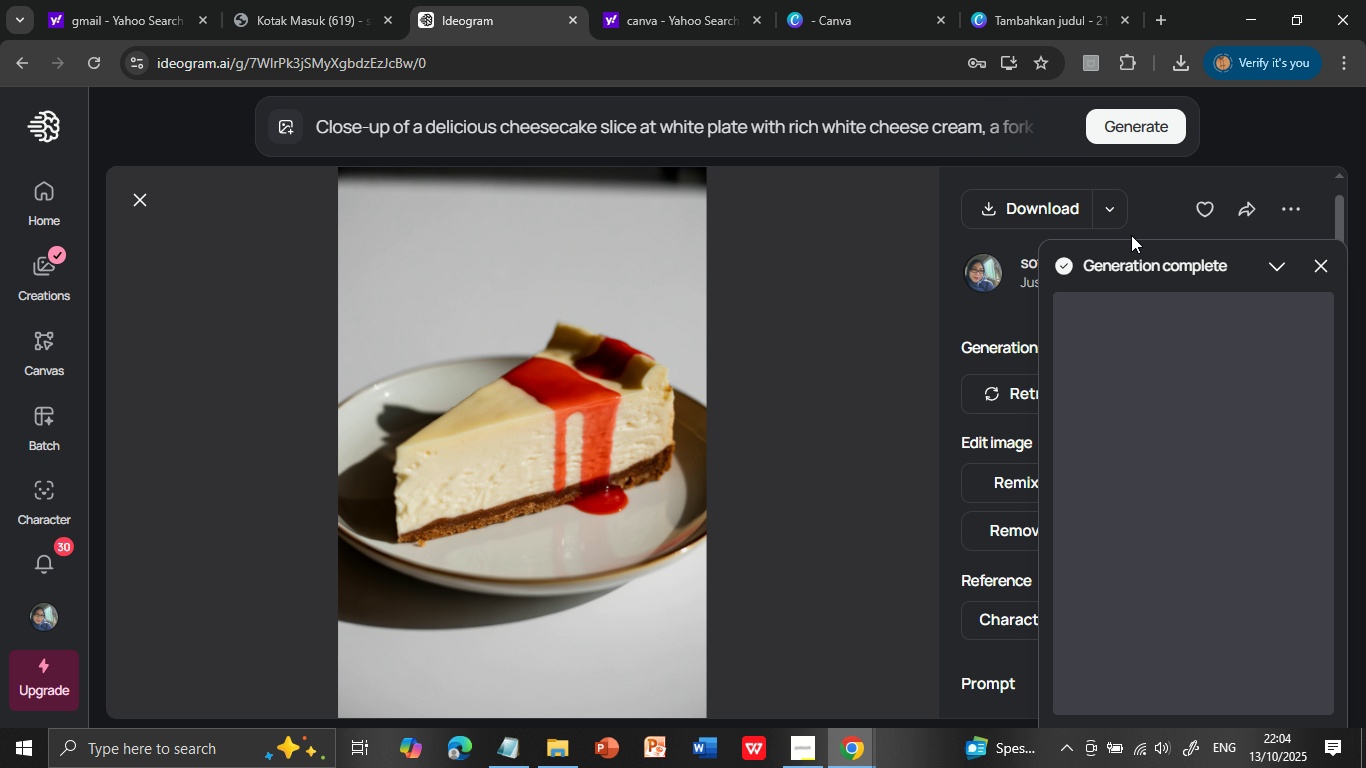 
wait(19.19)
 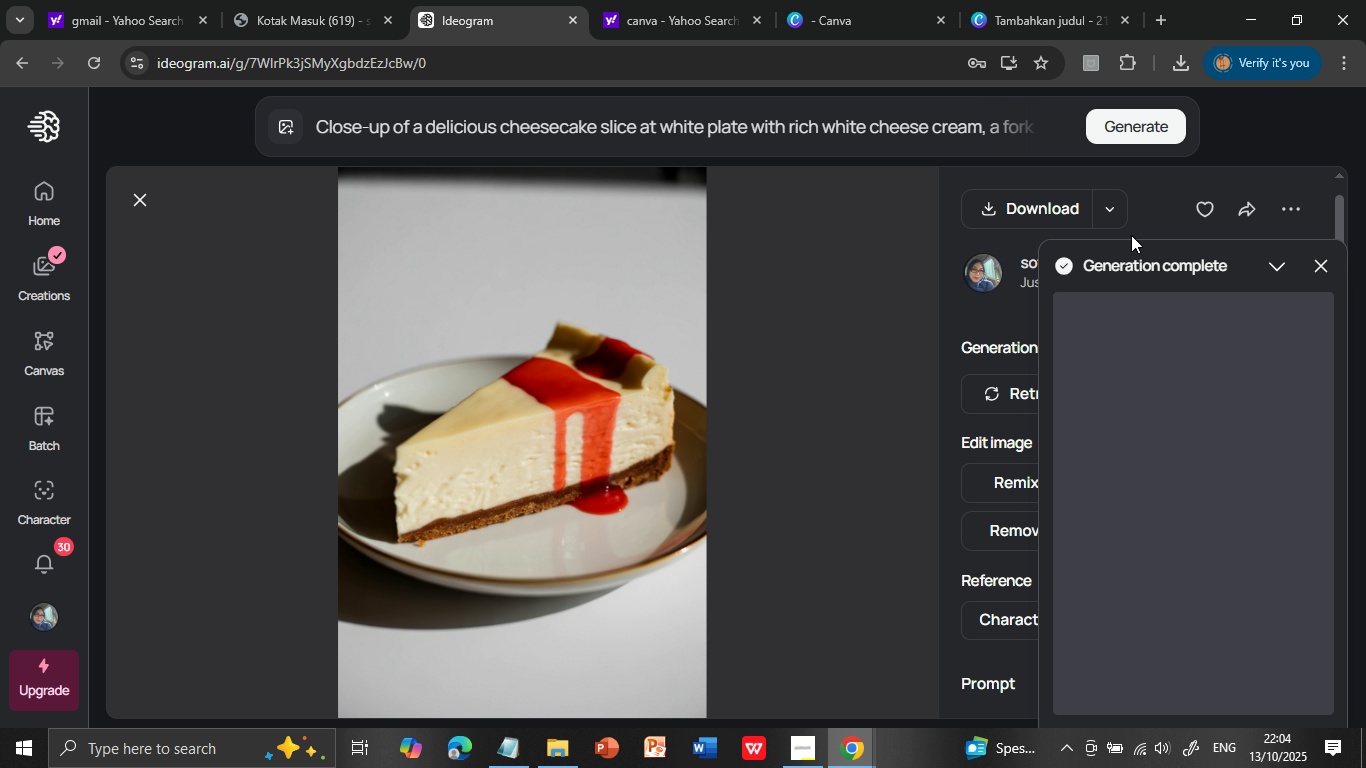 
left_click([1198, 421])
 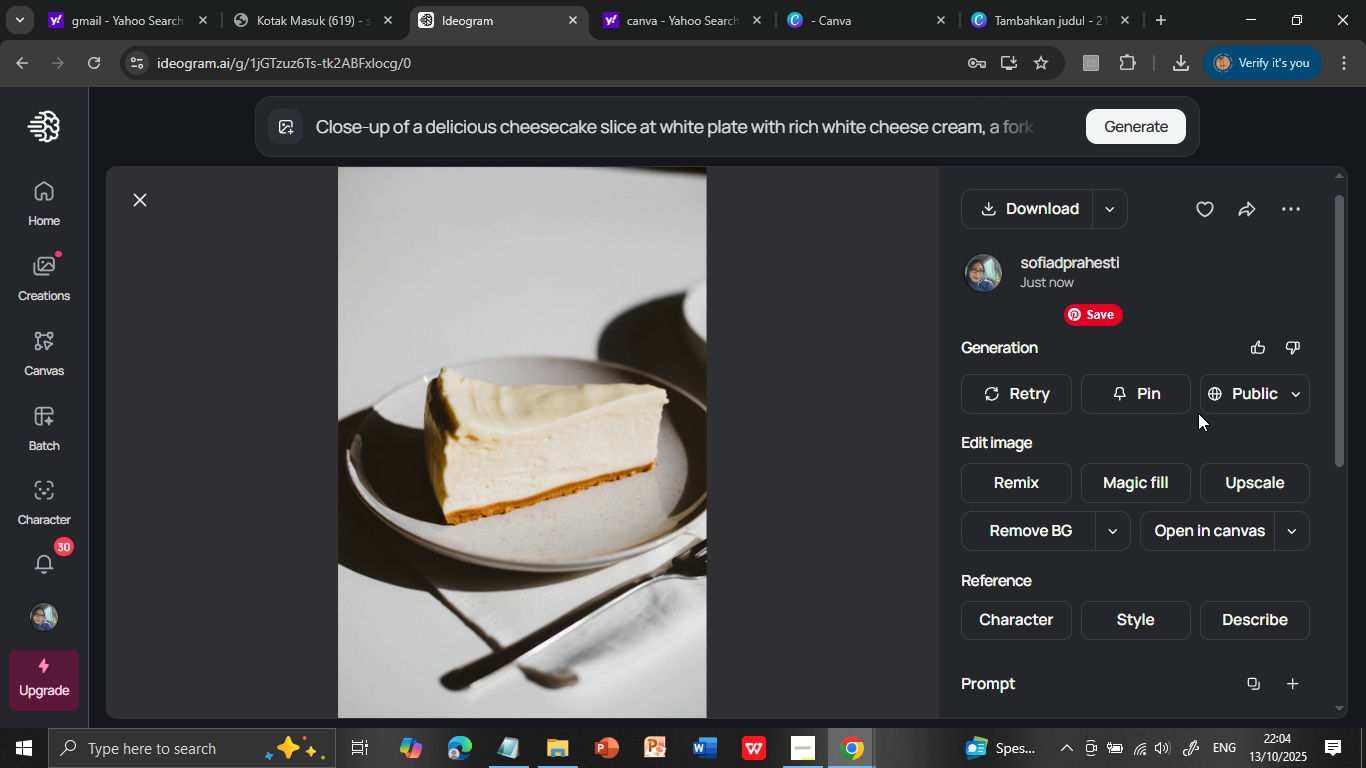 
wait(8.13)
 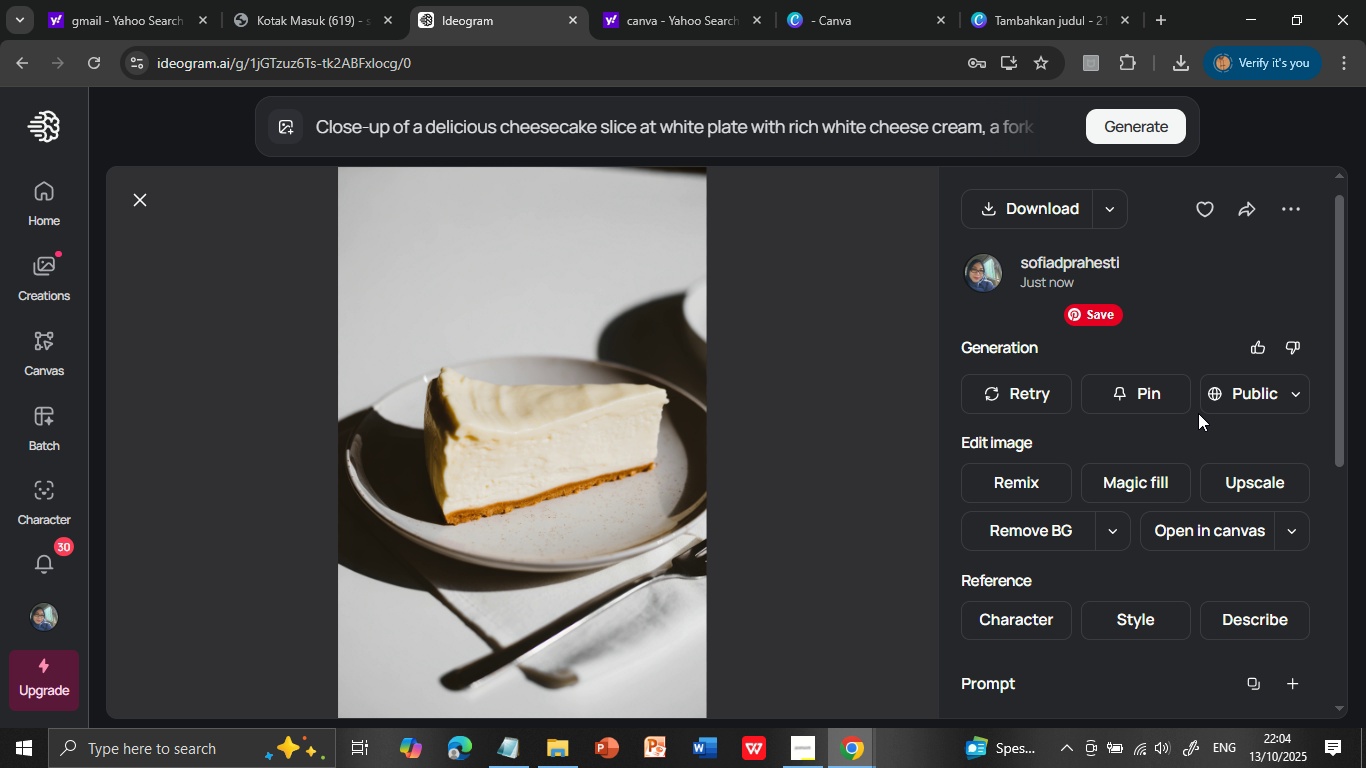 
left_click([1057, 203])
 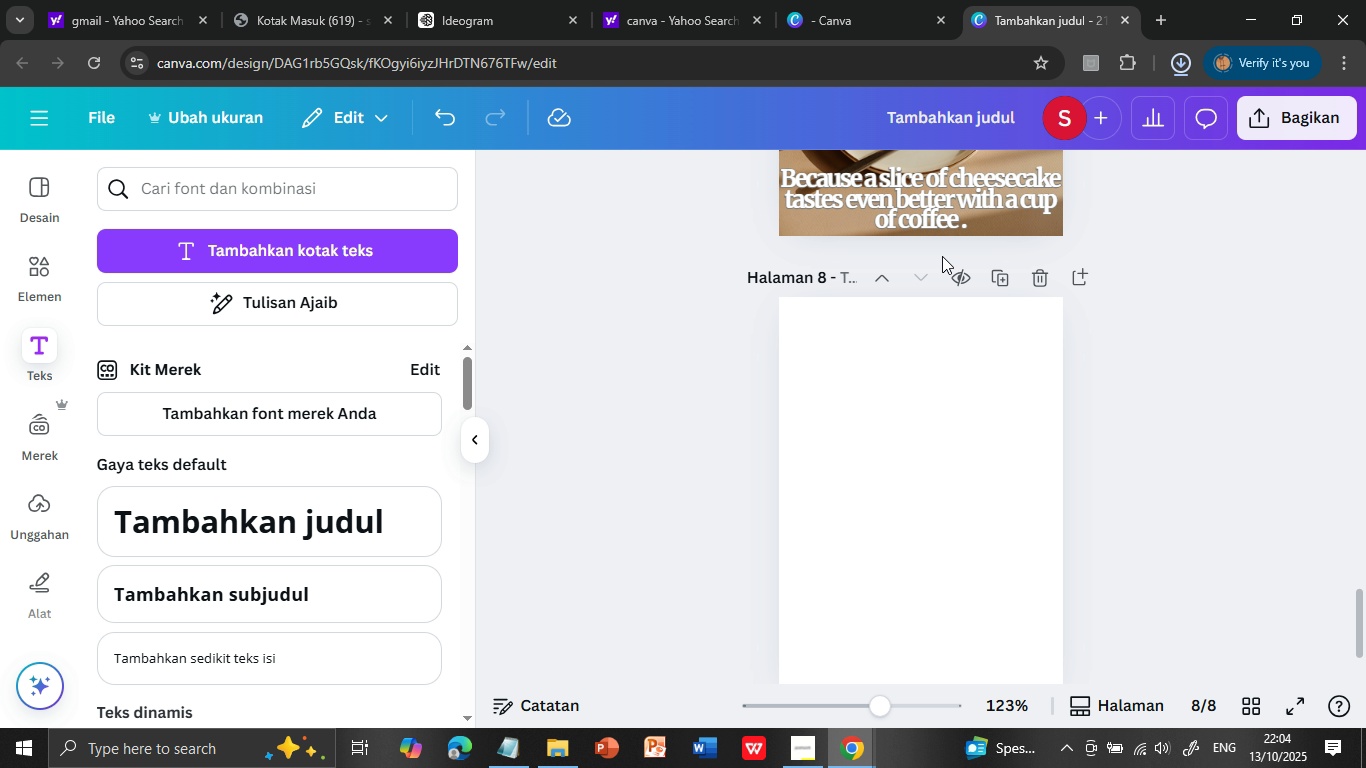 
left_click([1008, 15])
 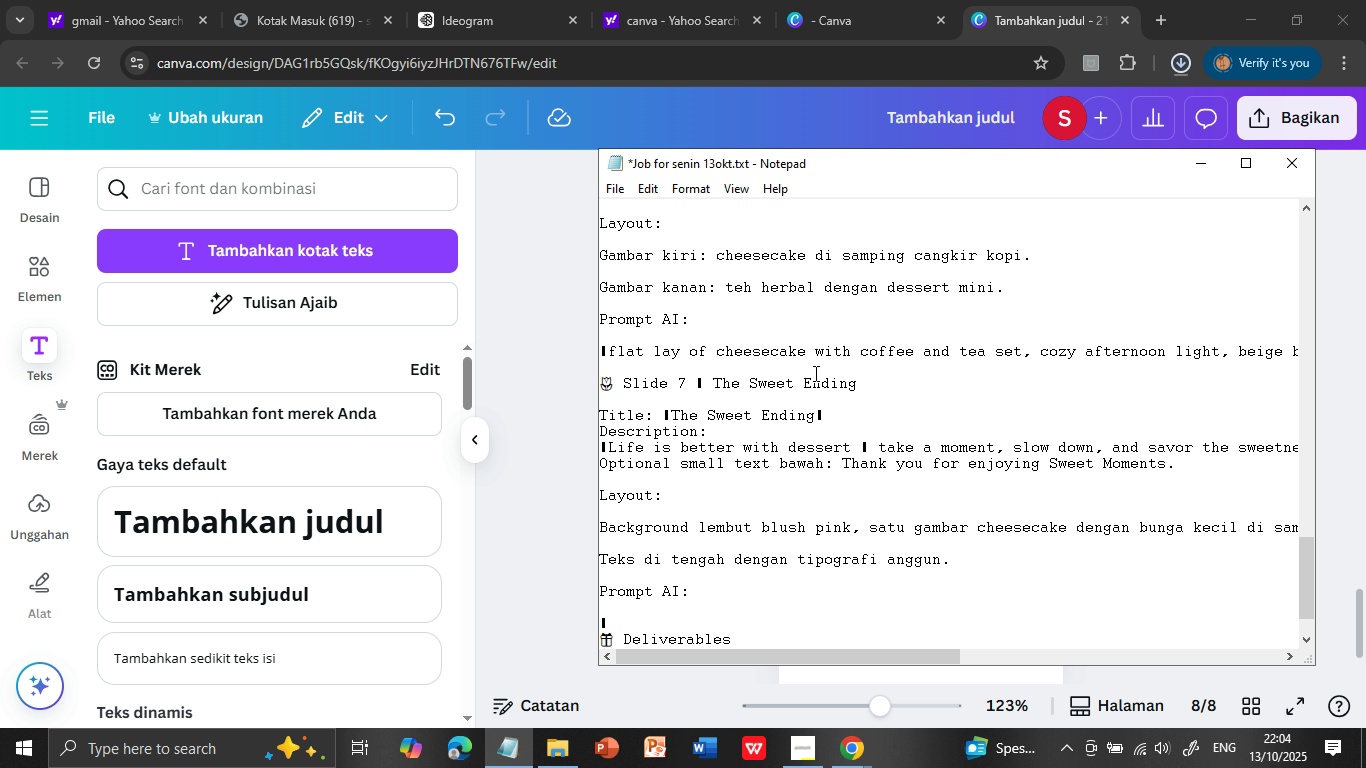 
left_click([511, 744])
 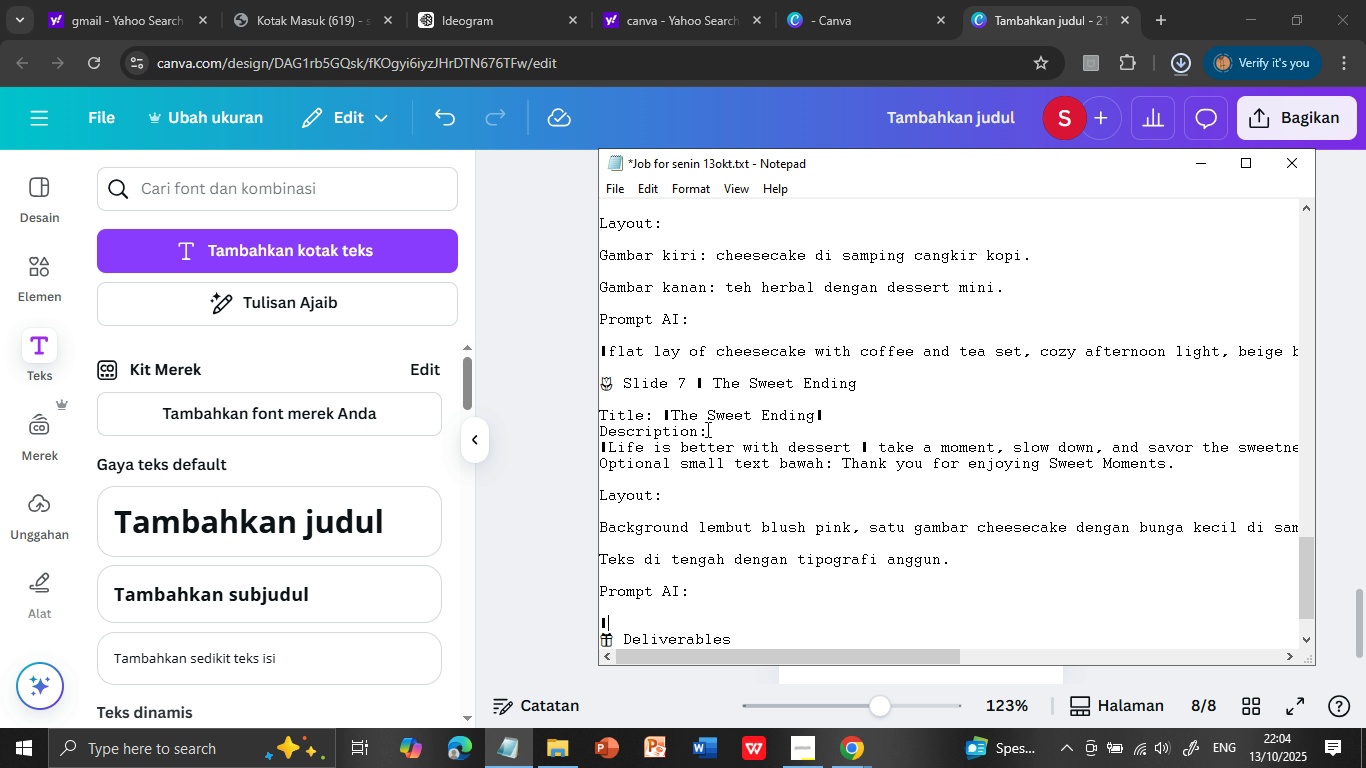 
scroll: coordinate [706, 429], scroll_direction: down, amount: 1.0
 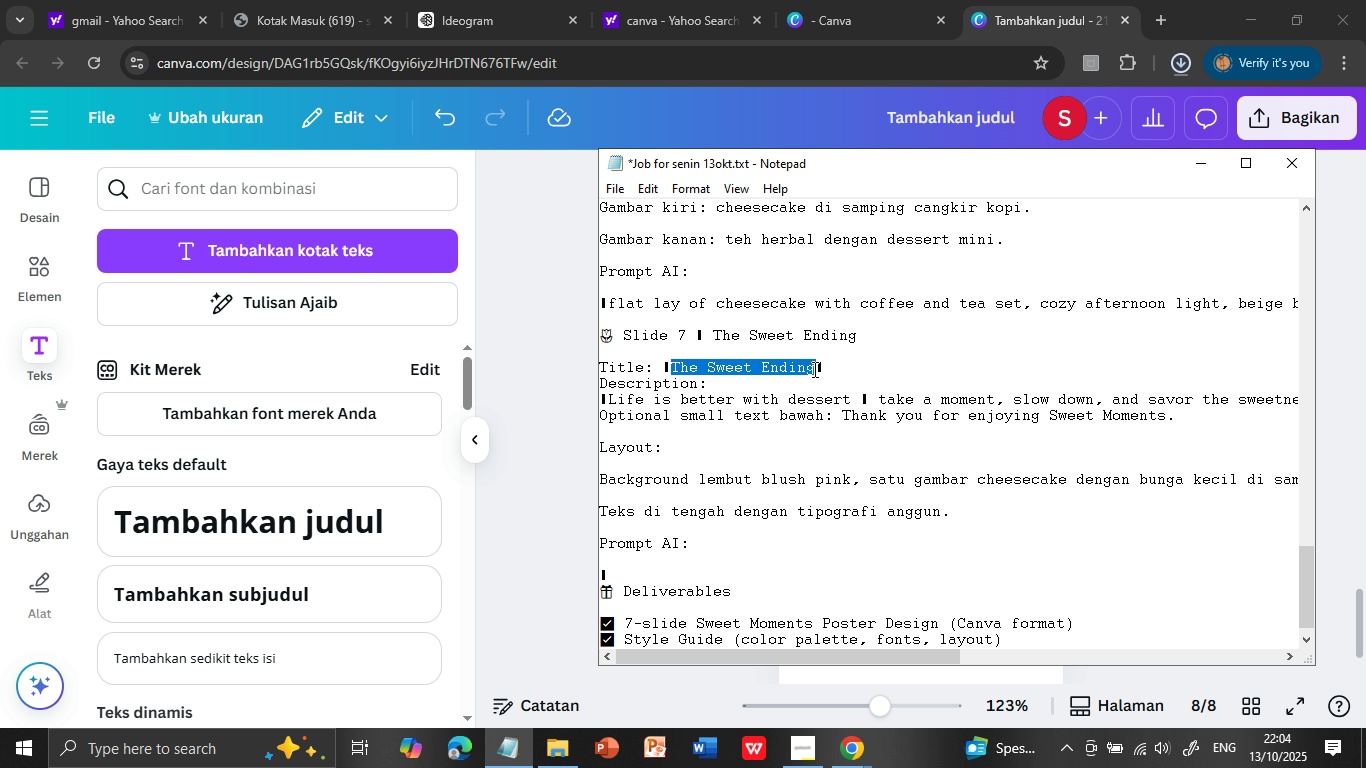 
key(Control+C)
 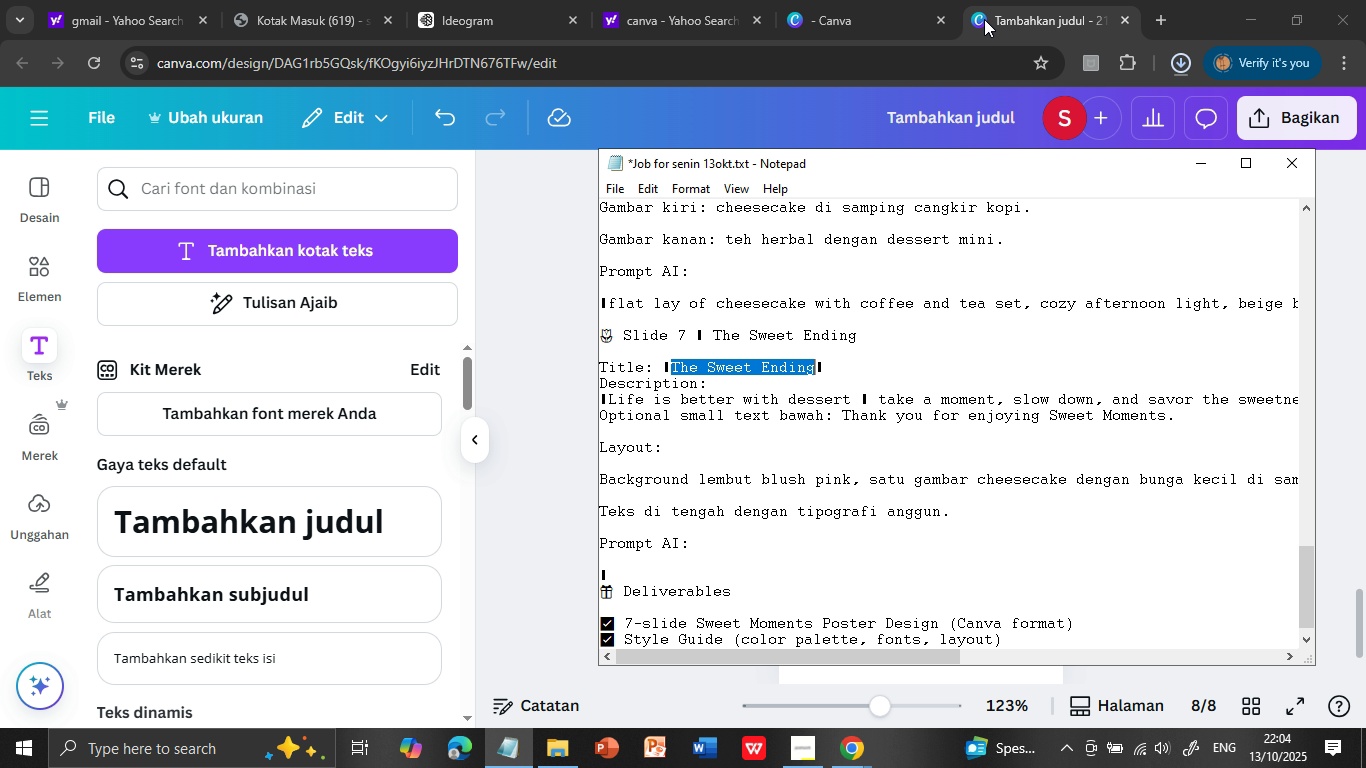 
left_click([987, 14])
 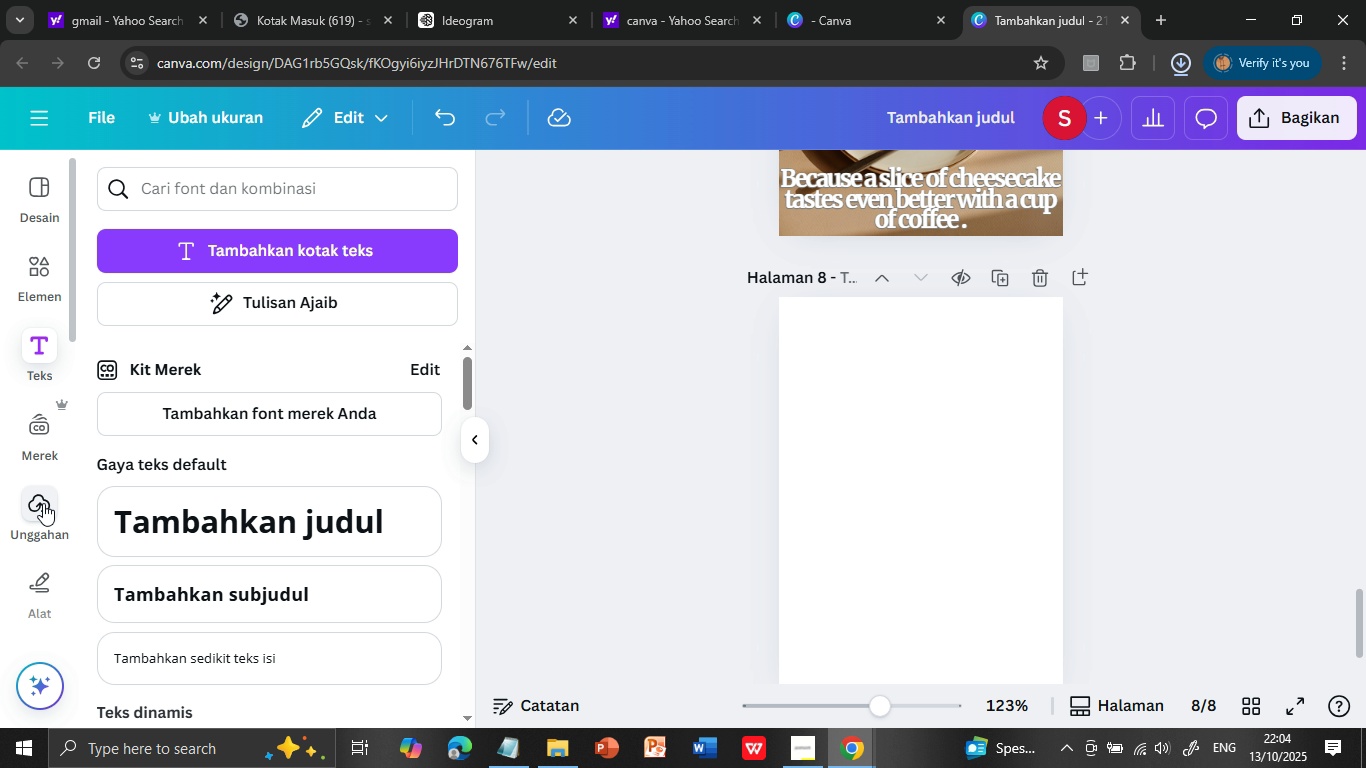 
left_click([43, 503])
 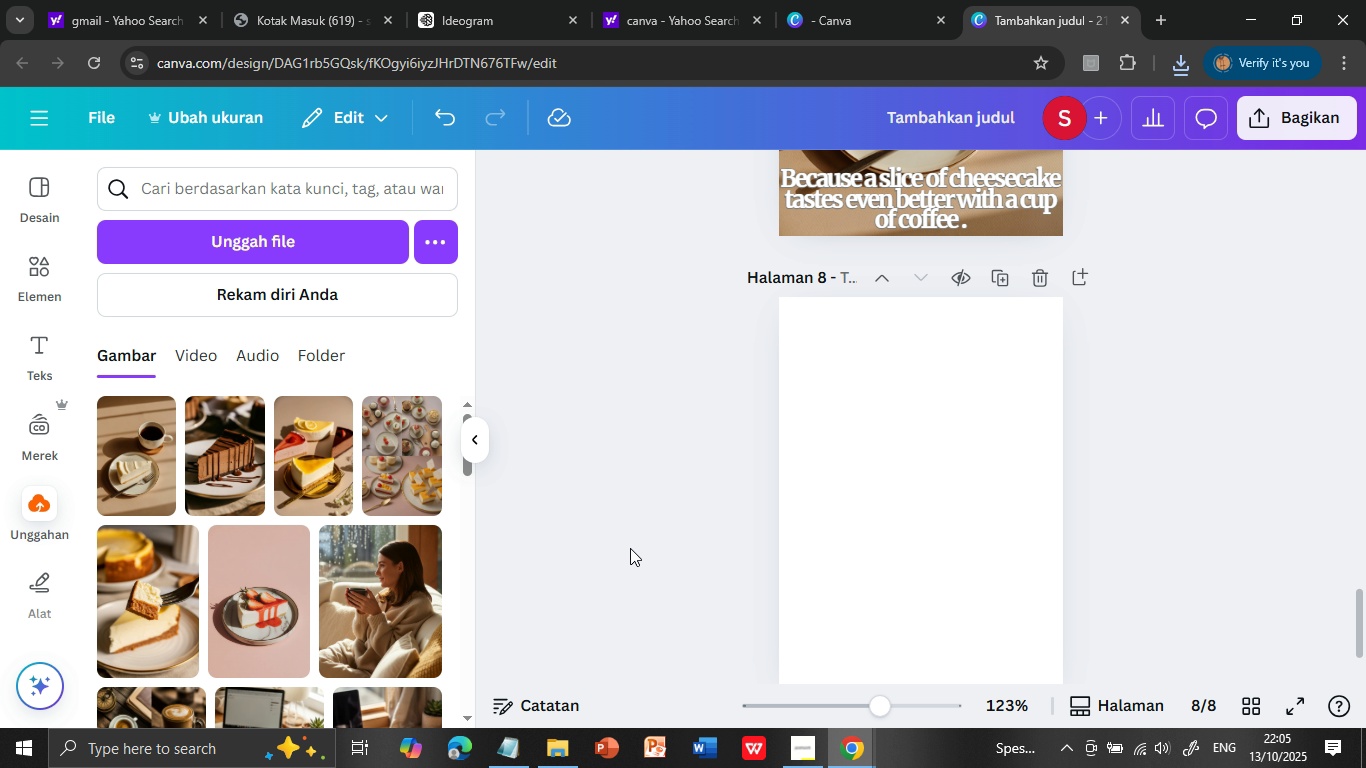 
wait(21.74)
 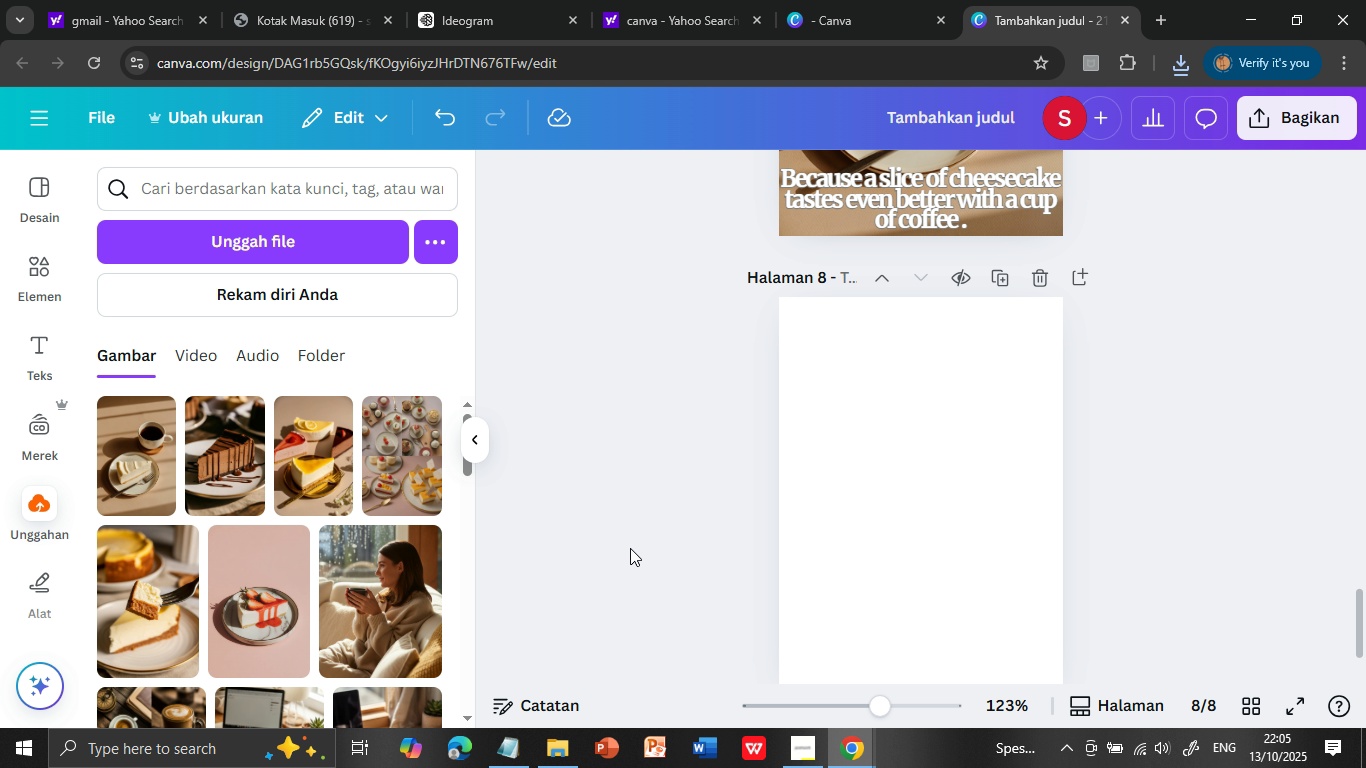 
left_click([1183, 61])
 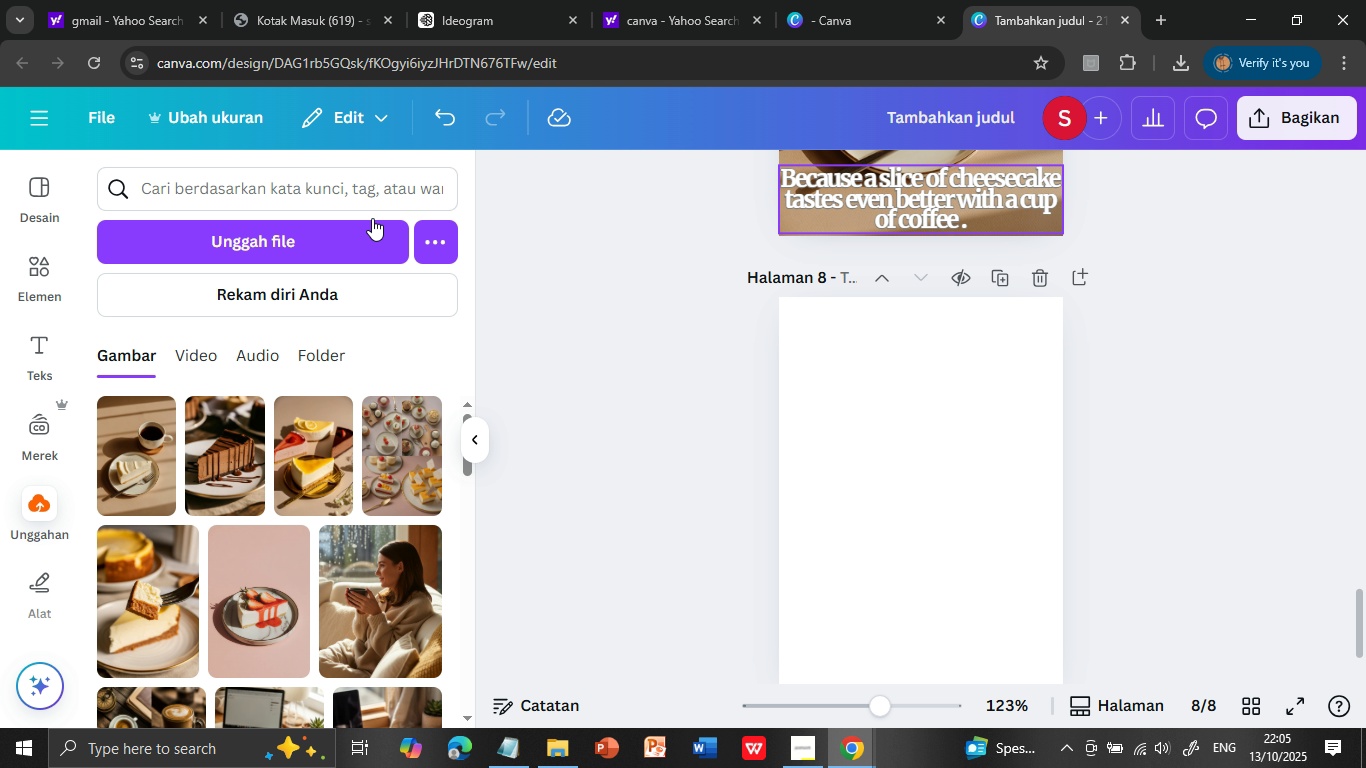 
left_click([1236, 234])
 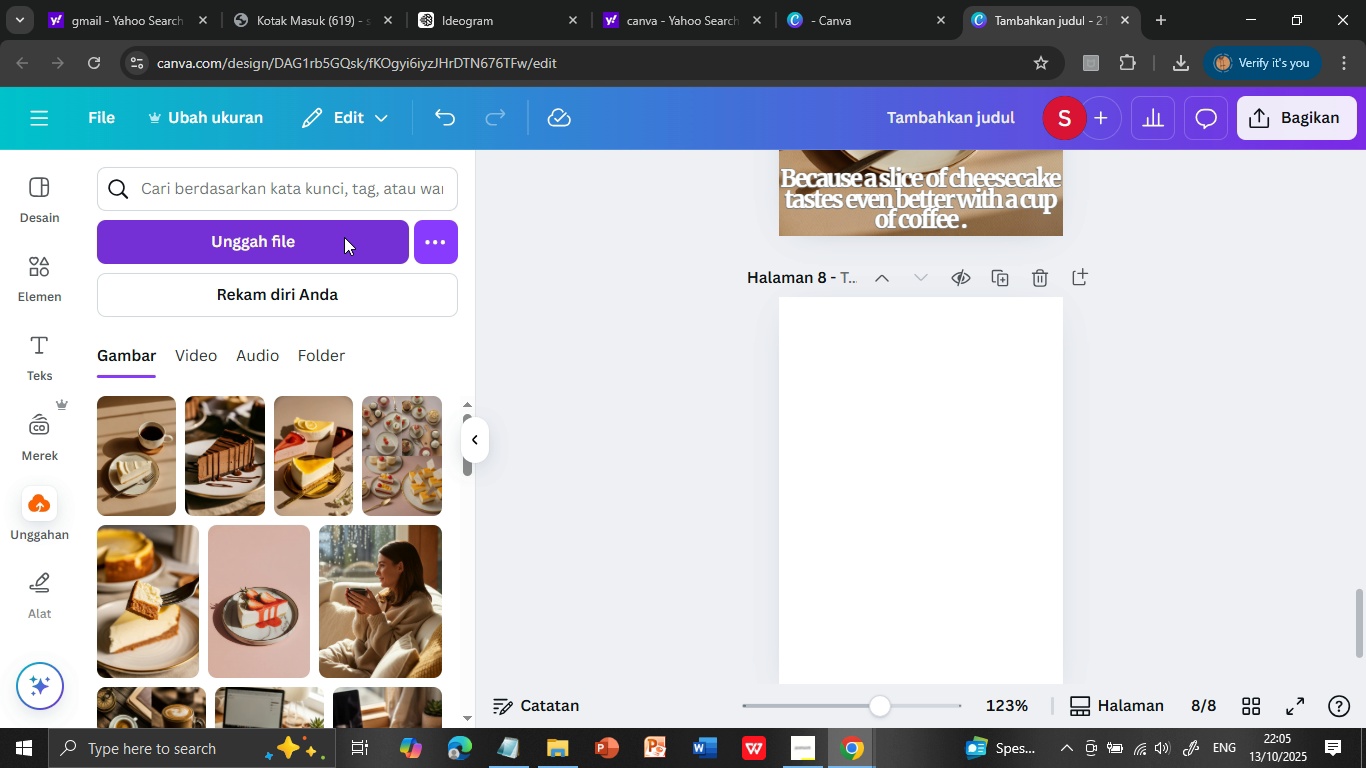 
left_click([331, 226])
 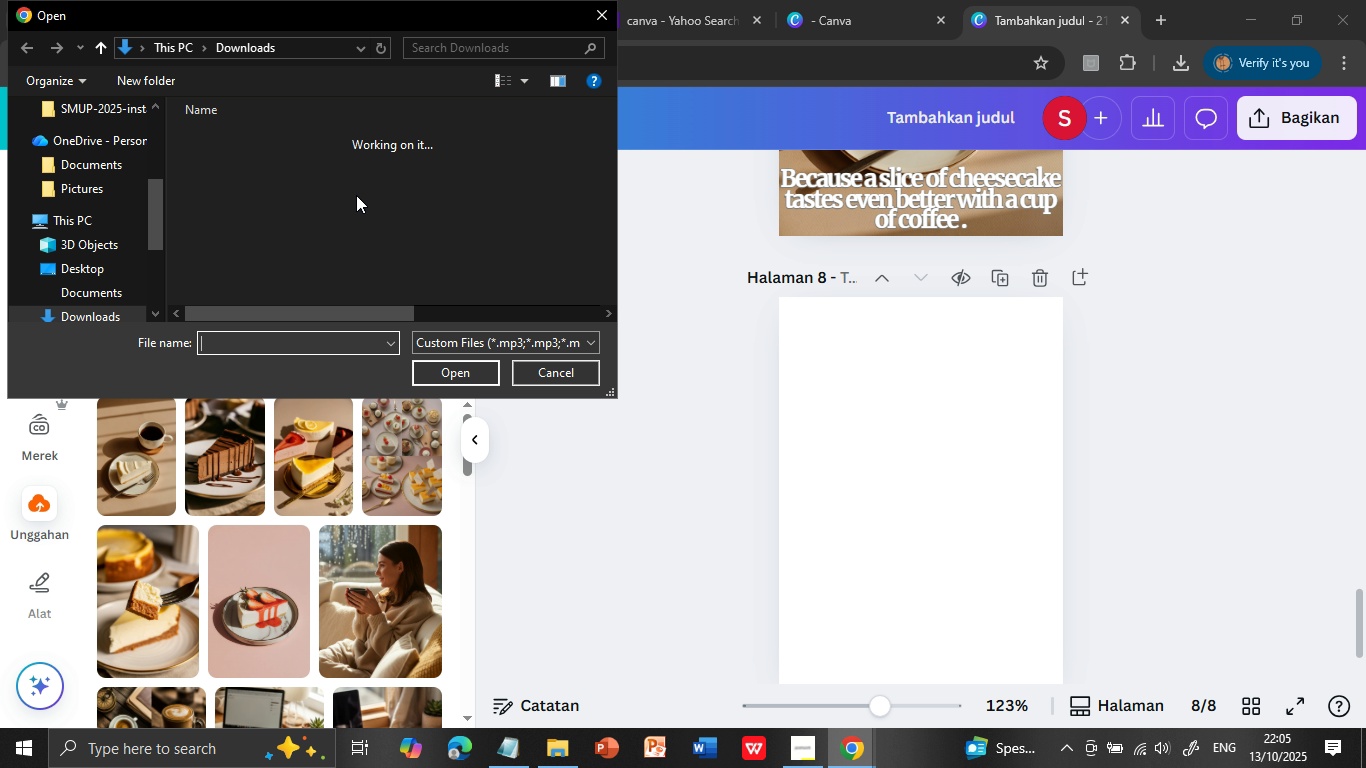 
wait(5.82)
 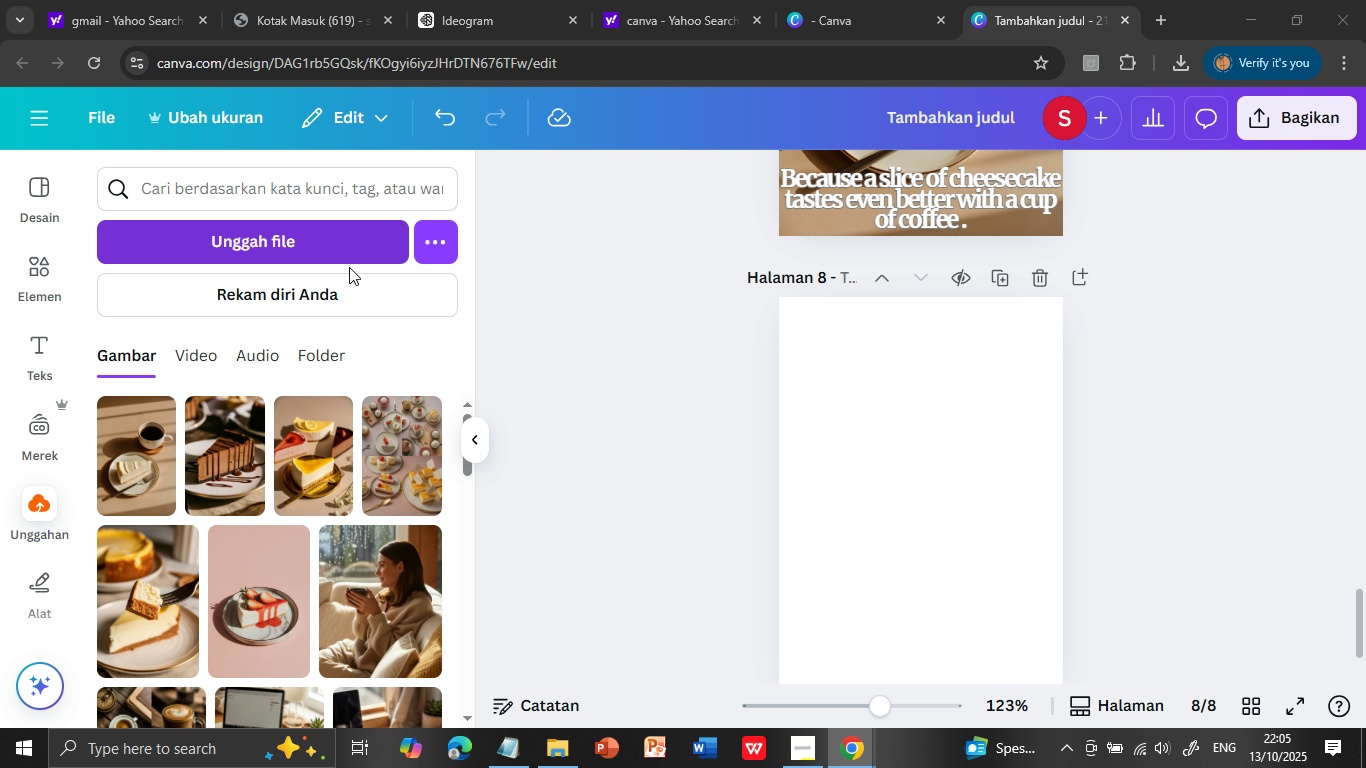 
left_click([365, 161])
 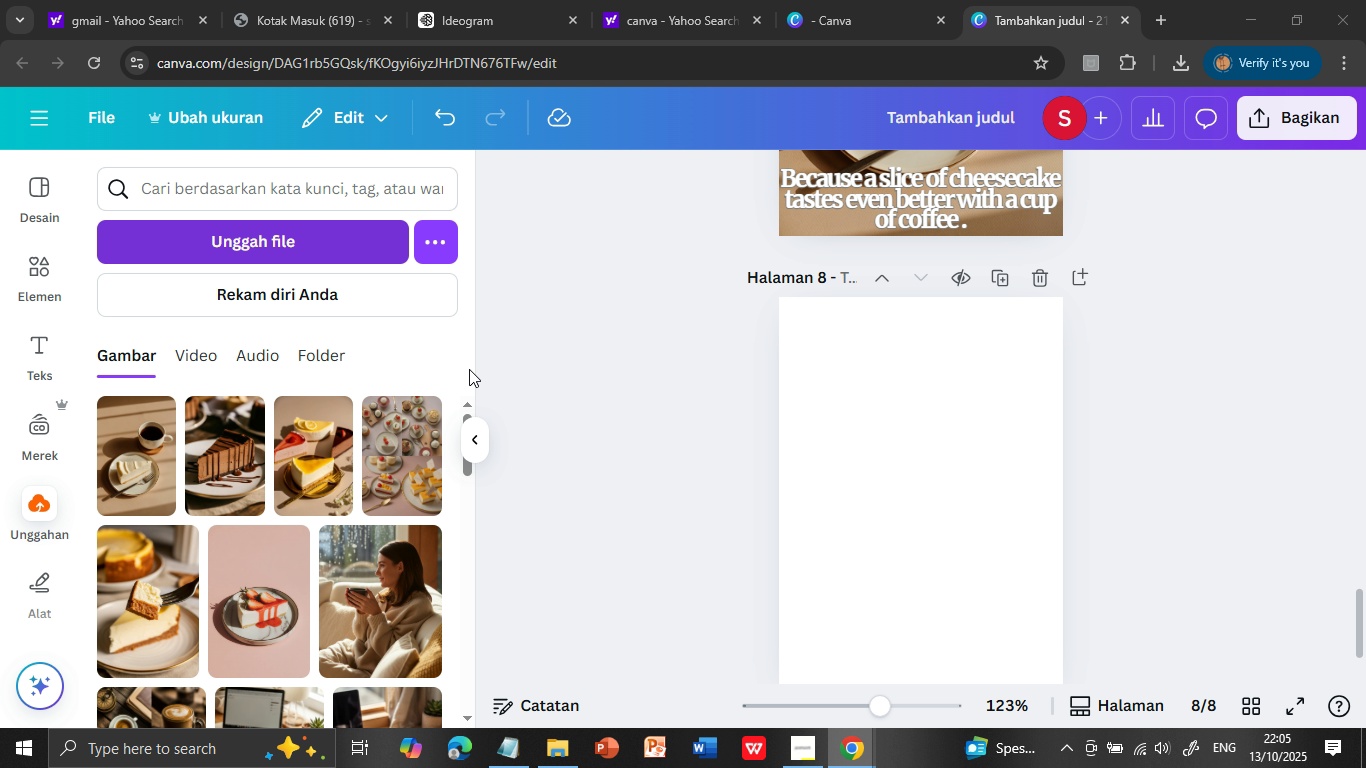 
left_click([469, 369])
 